 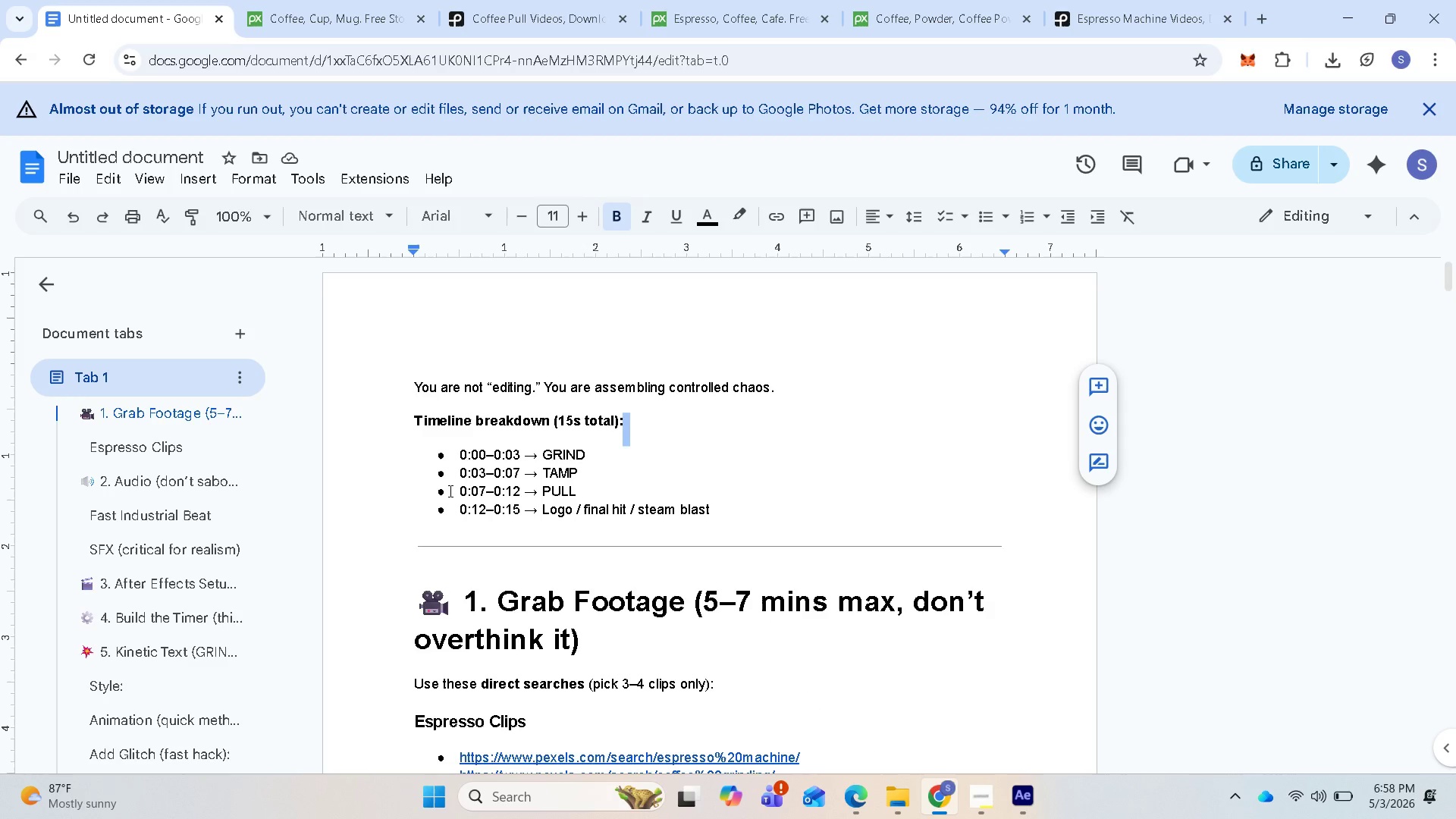 
left_click([1020, 812])
 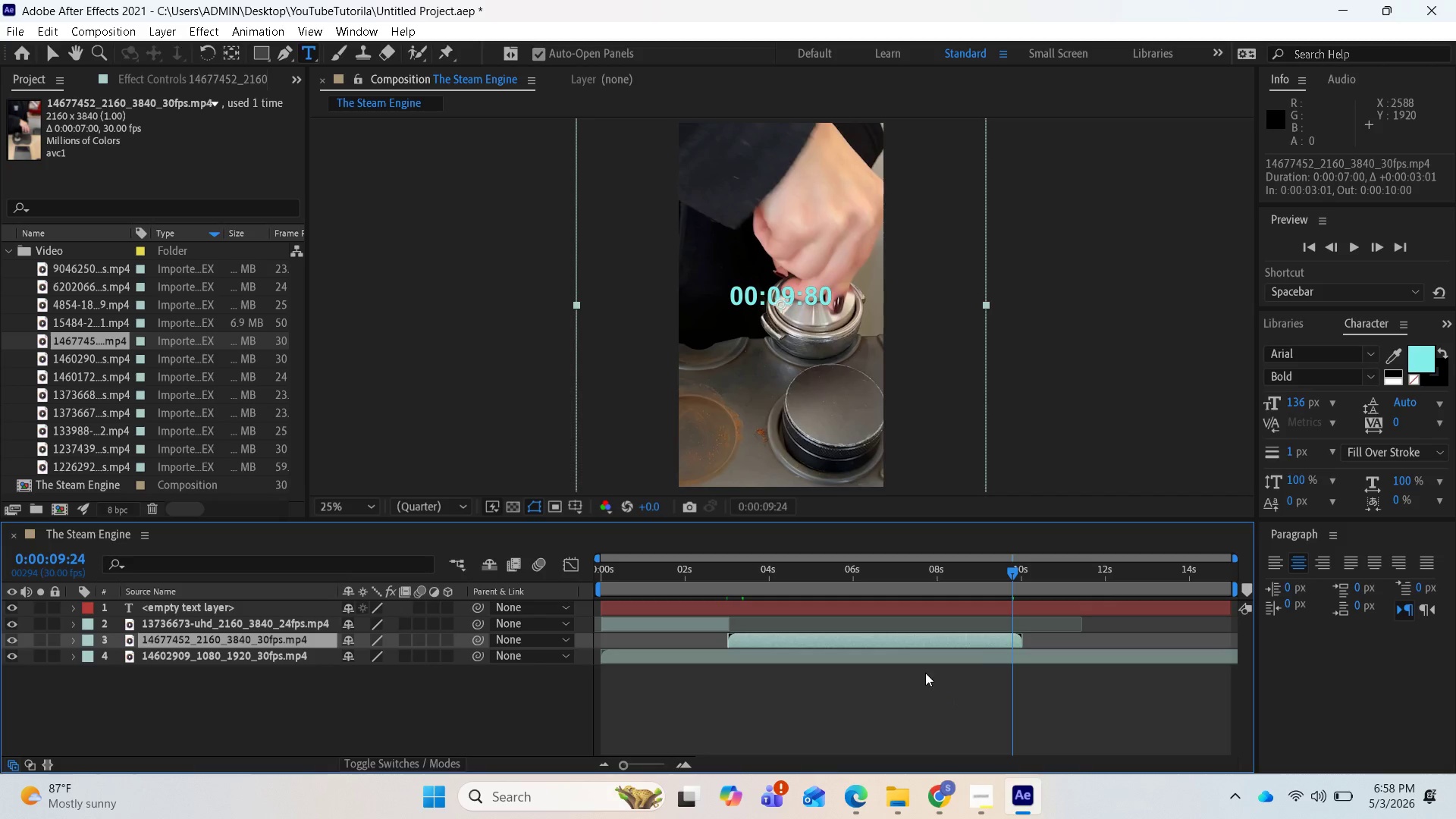 
wait(5.17)
 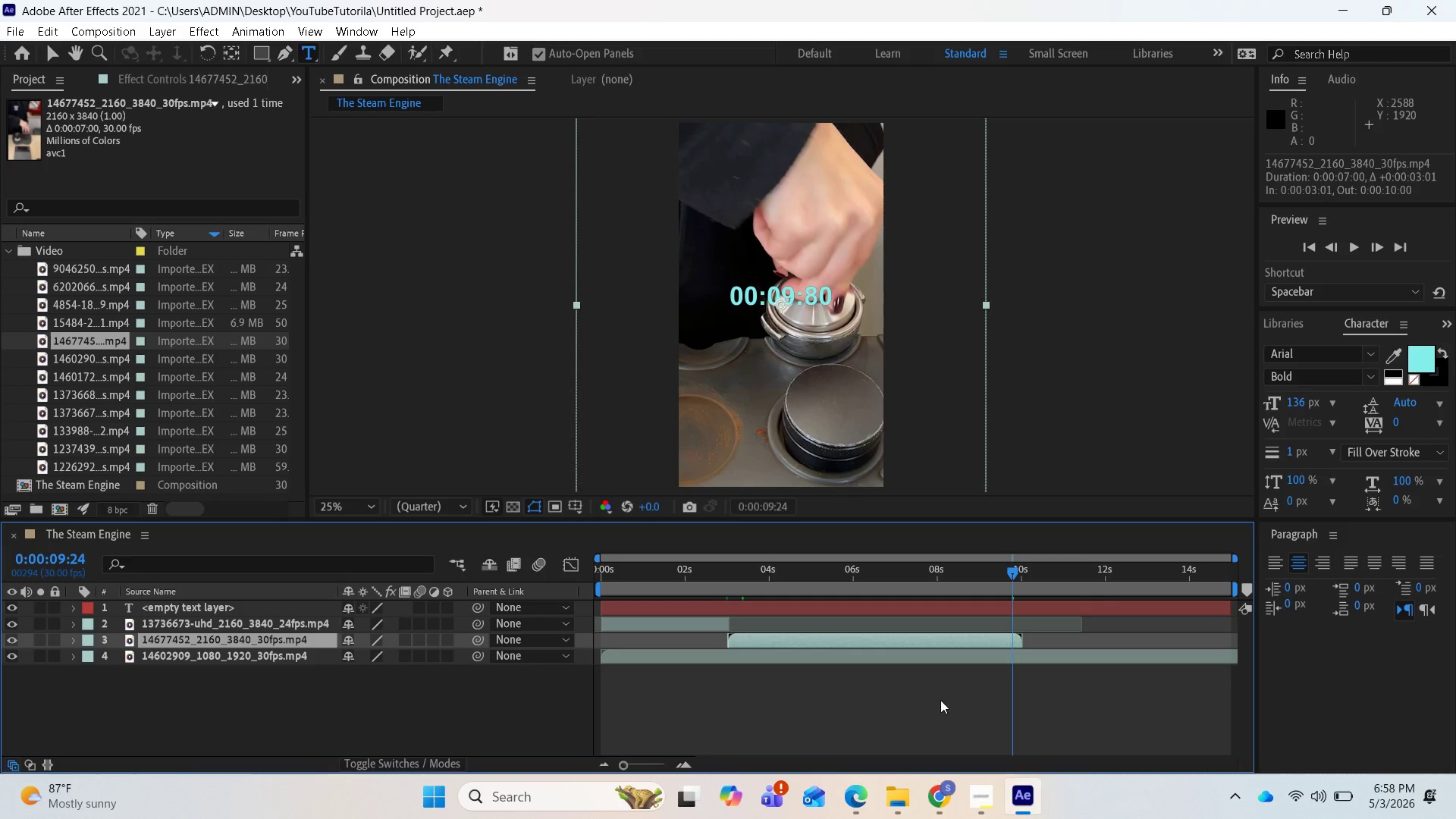 
left_click_drag(start_coordinate=[1020, 639], to_coordinate=[1008, 640])
 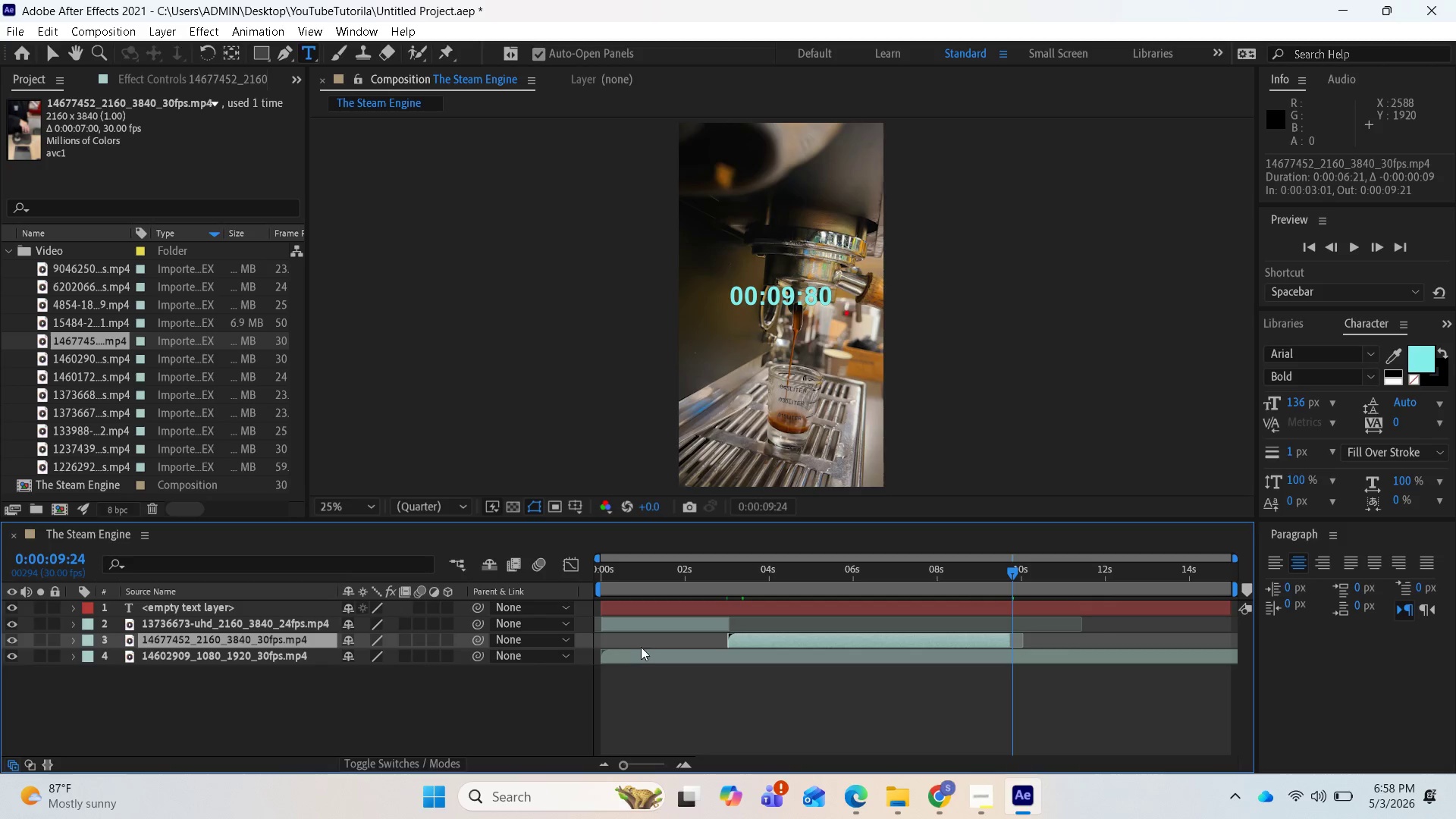 
left_click_drag(start_coordinate=[638, 656], to_coordinate=[1041, 683])
 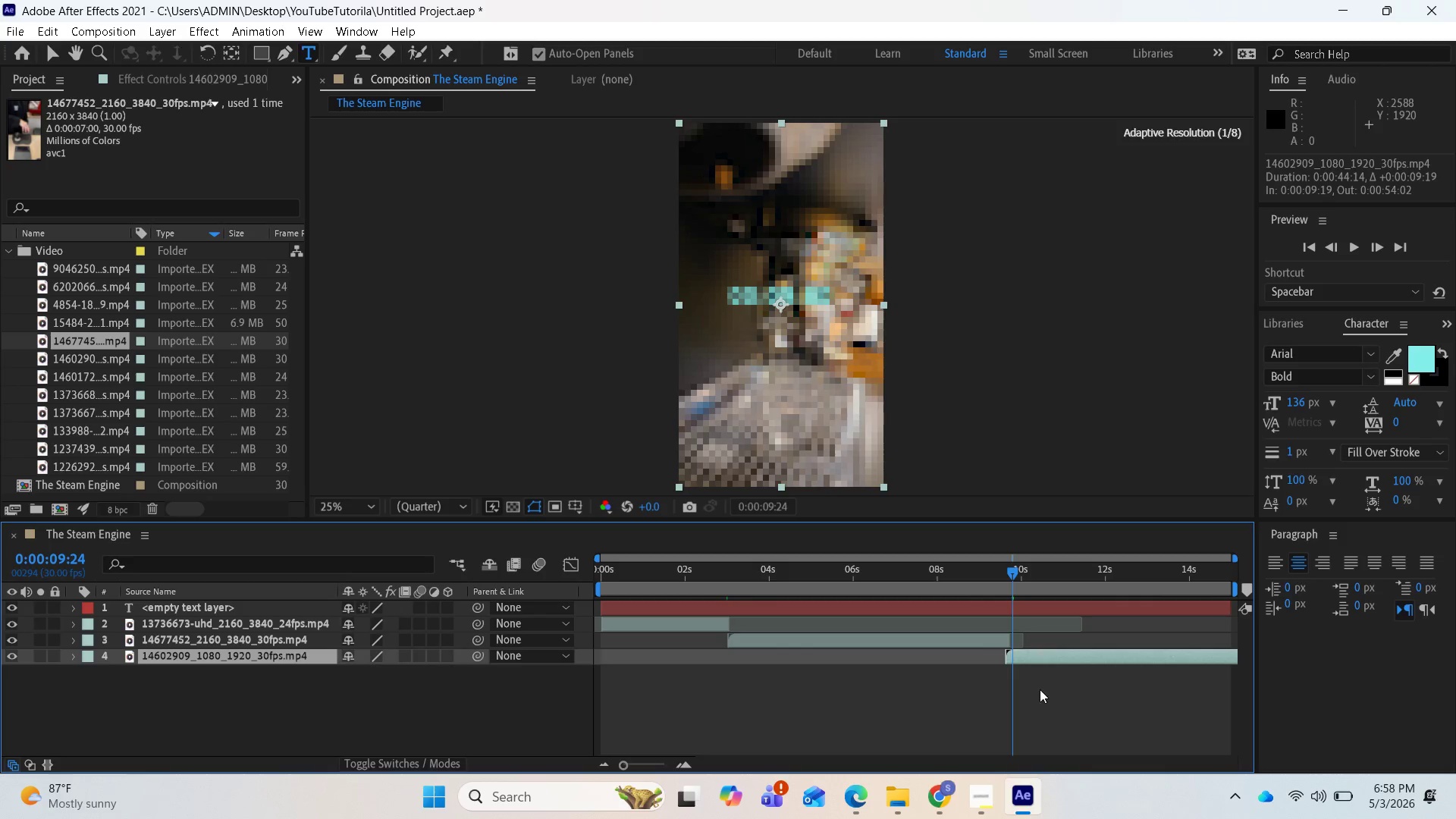 
scroll: coordinate [1035, 700], scroll_direction: down, amount: 5.0
 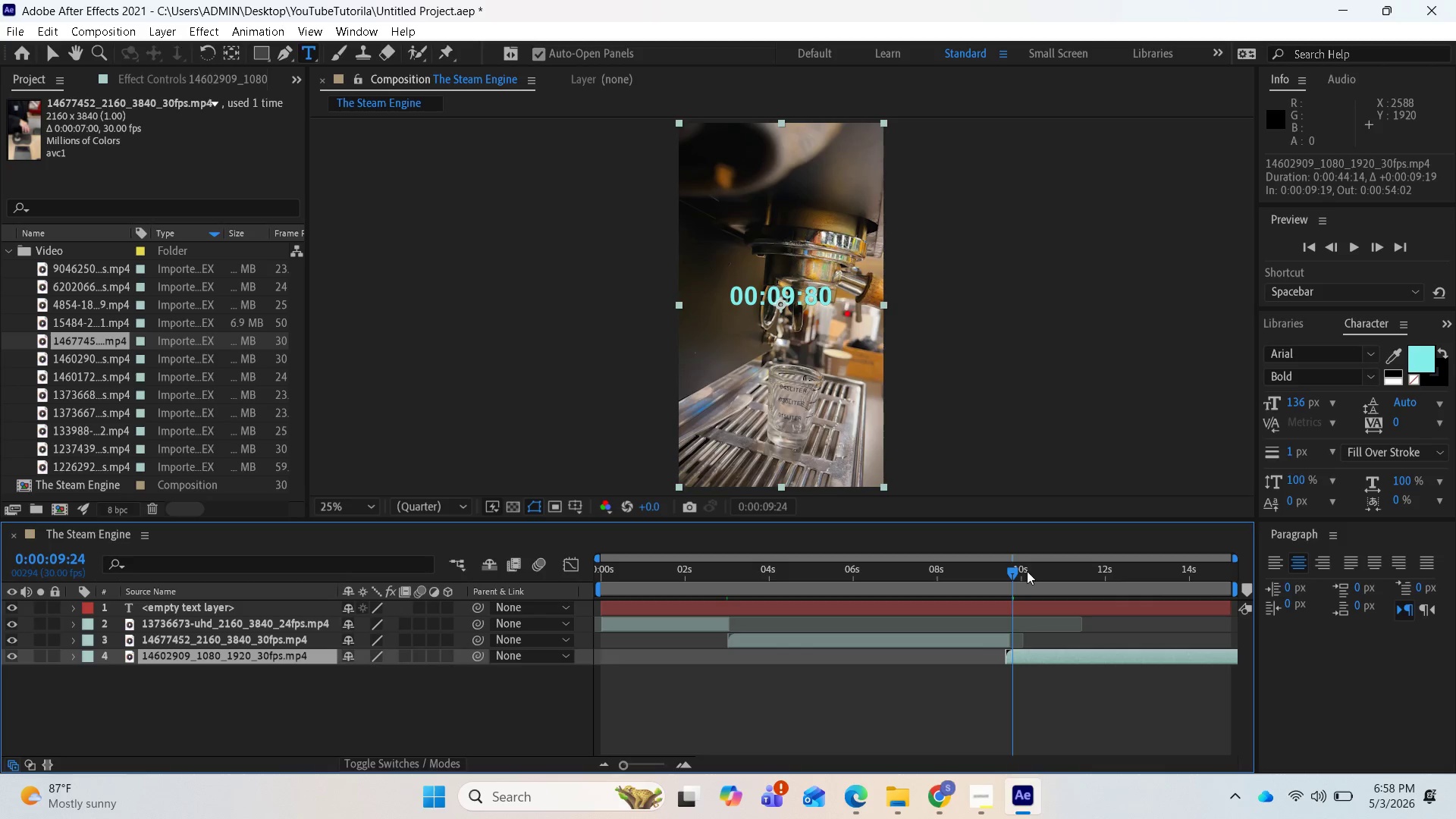 
left_click_drag(start_coordinate=[1014, 568], to_coordinate=[977, 567])
 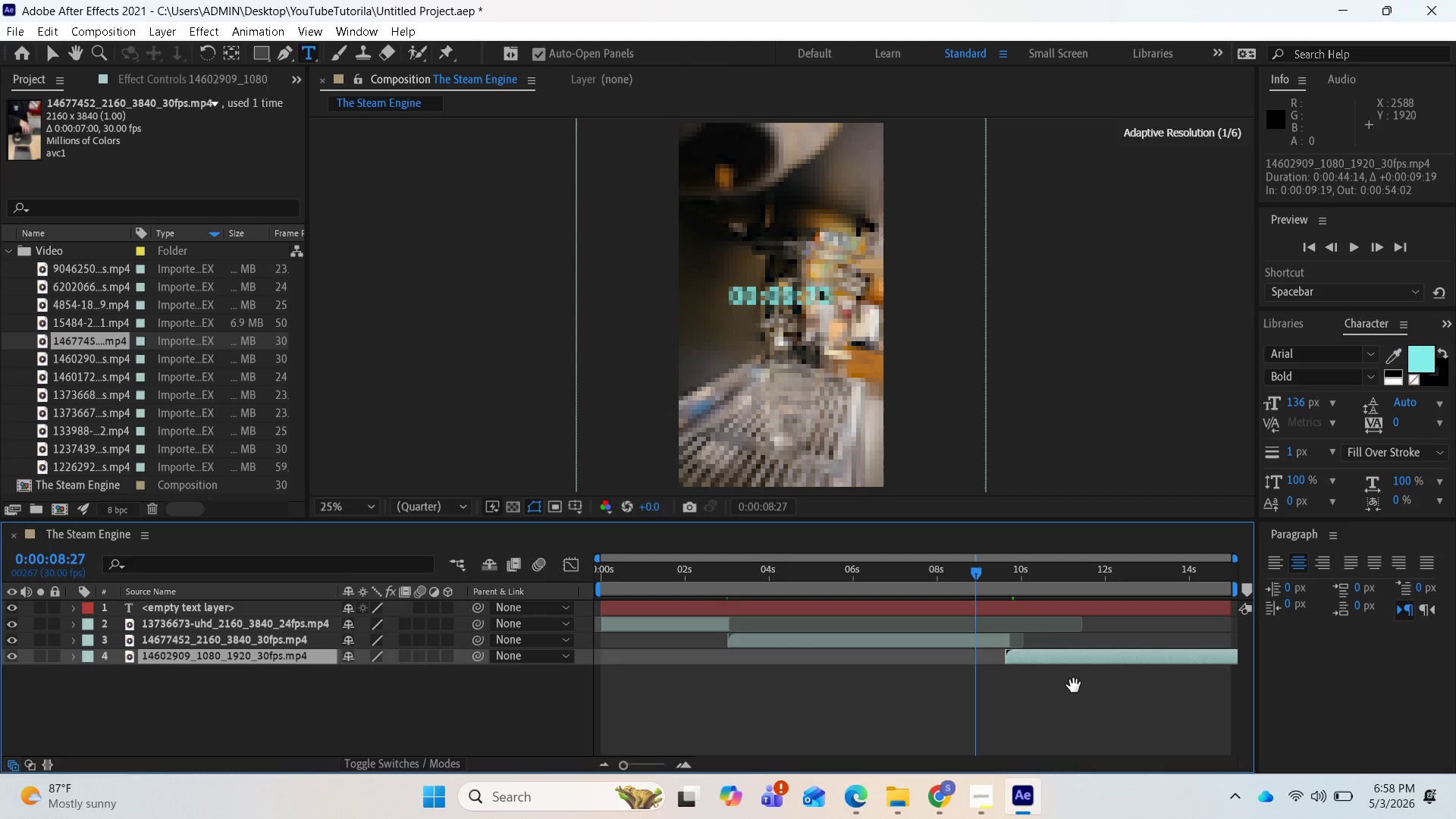 
key(Space)
 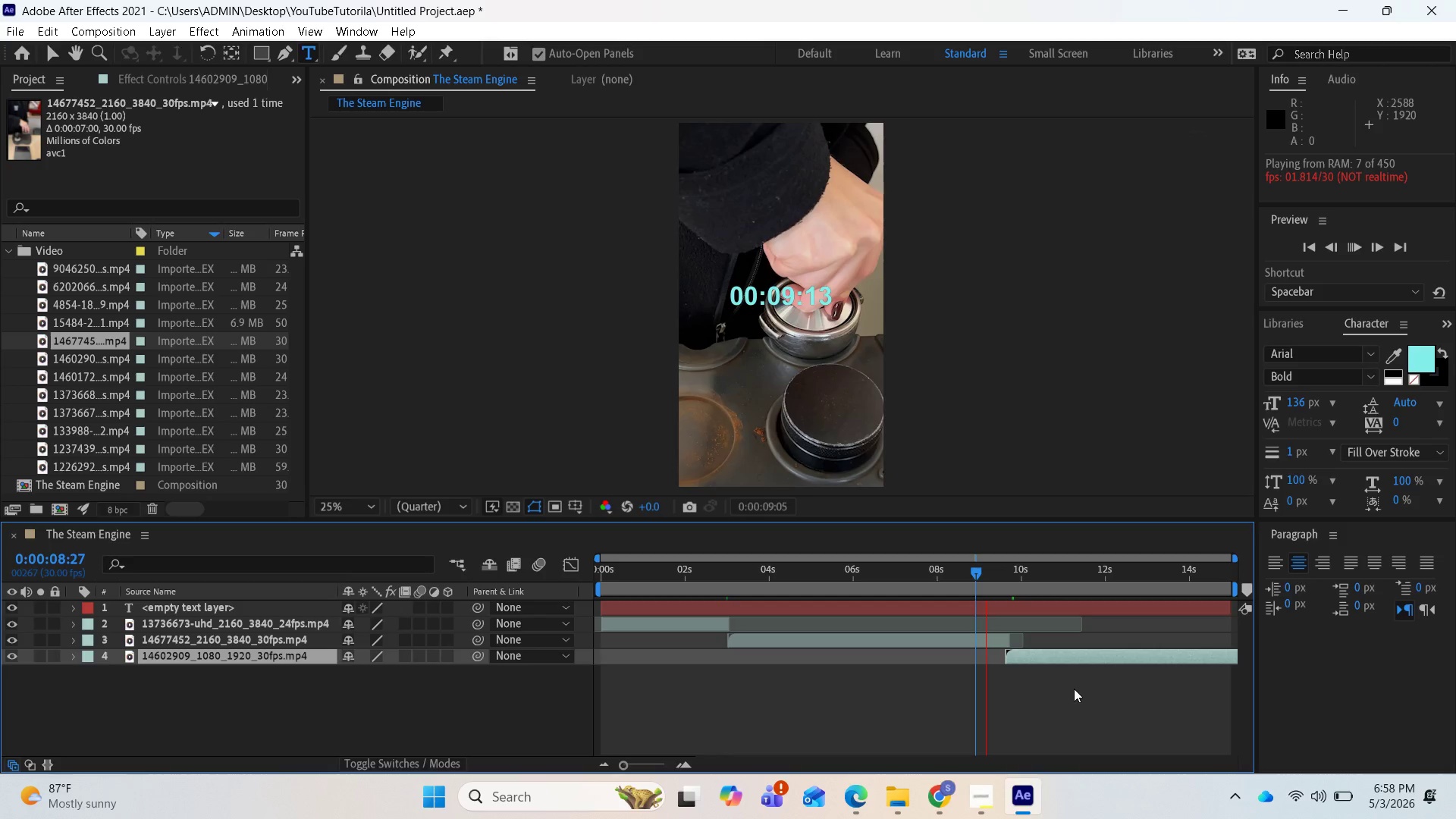 
wait(7.2)
 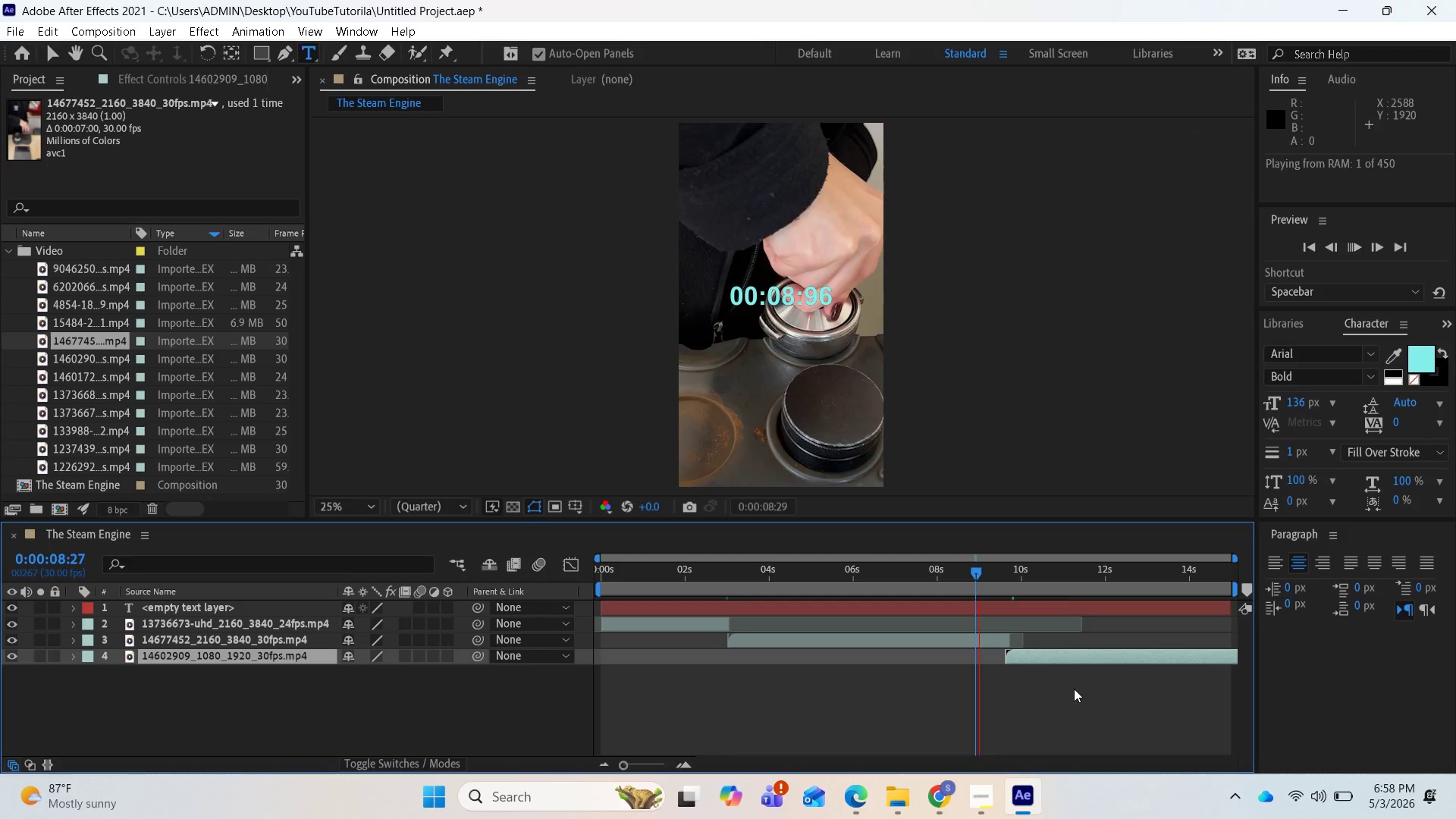 
key(Space)
 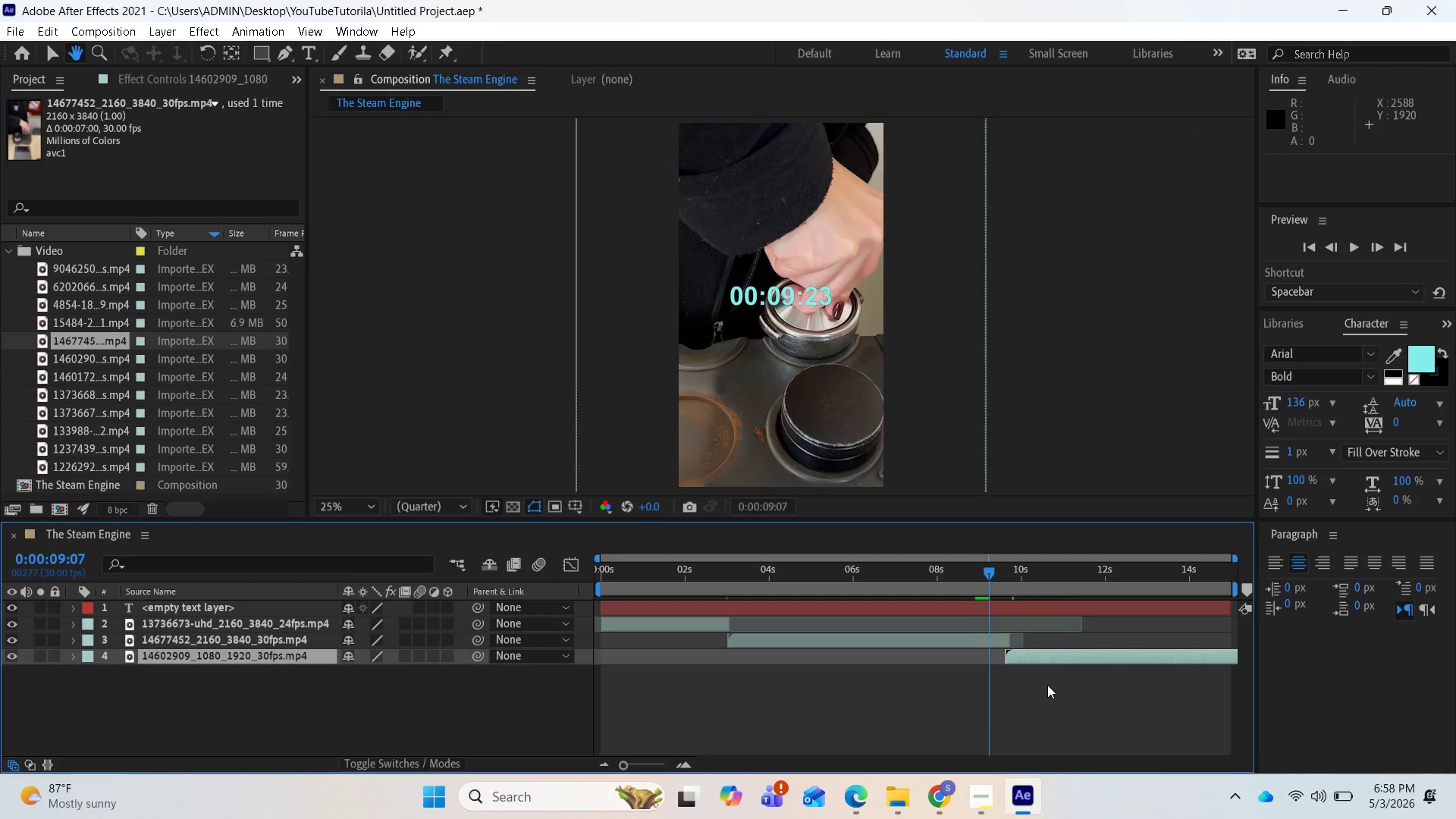 
key(Control+S)
 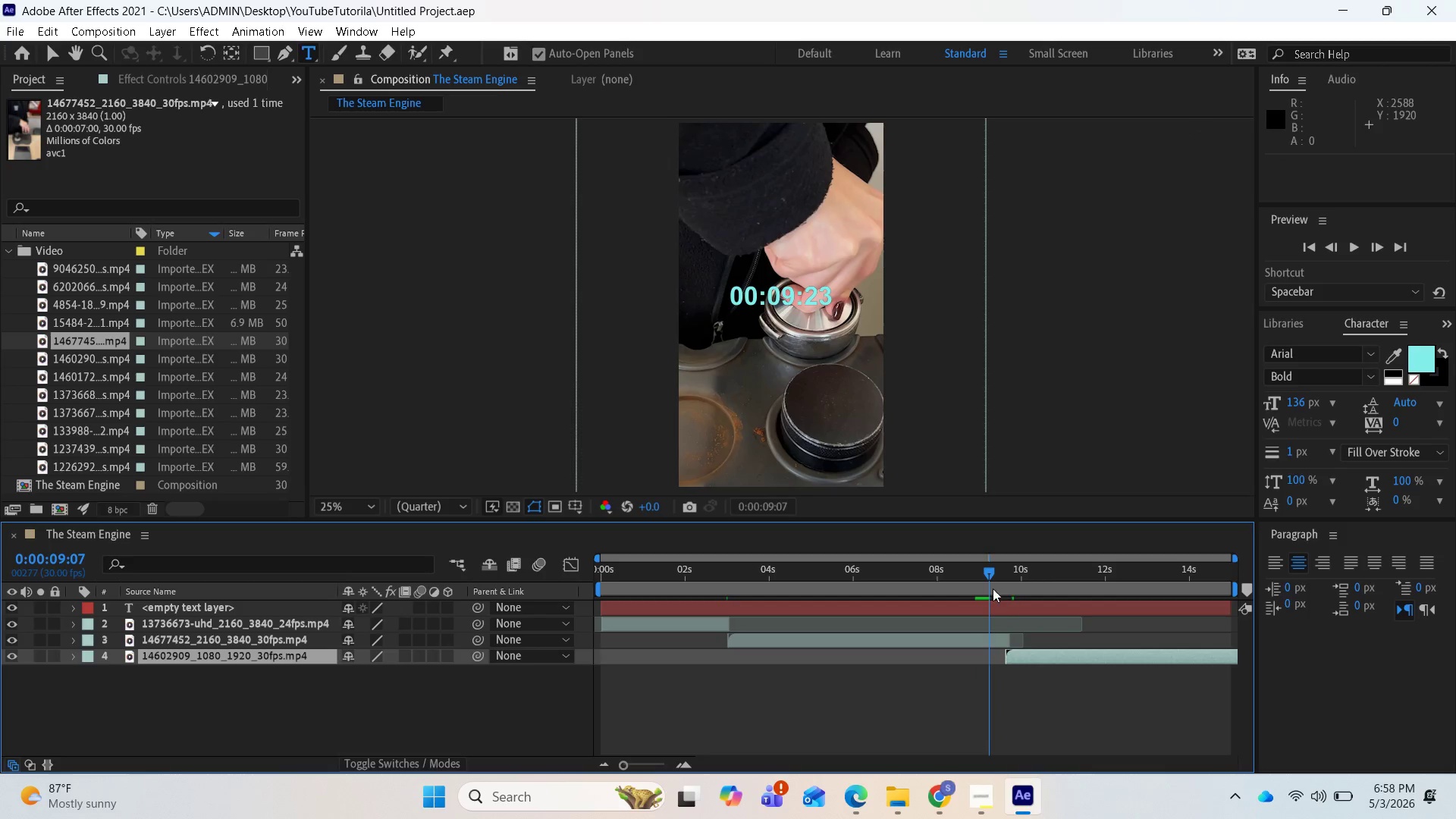 
left_click_drag(start_coordinate=[989, 570], to_coordinate=[967, 566])
 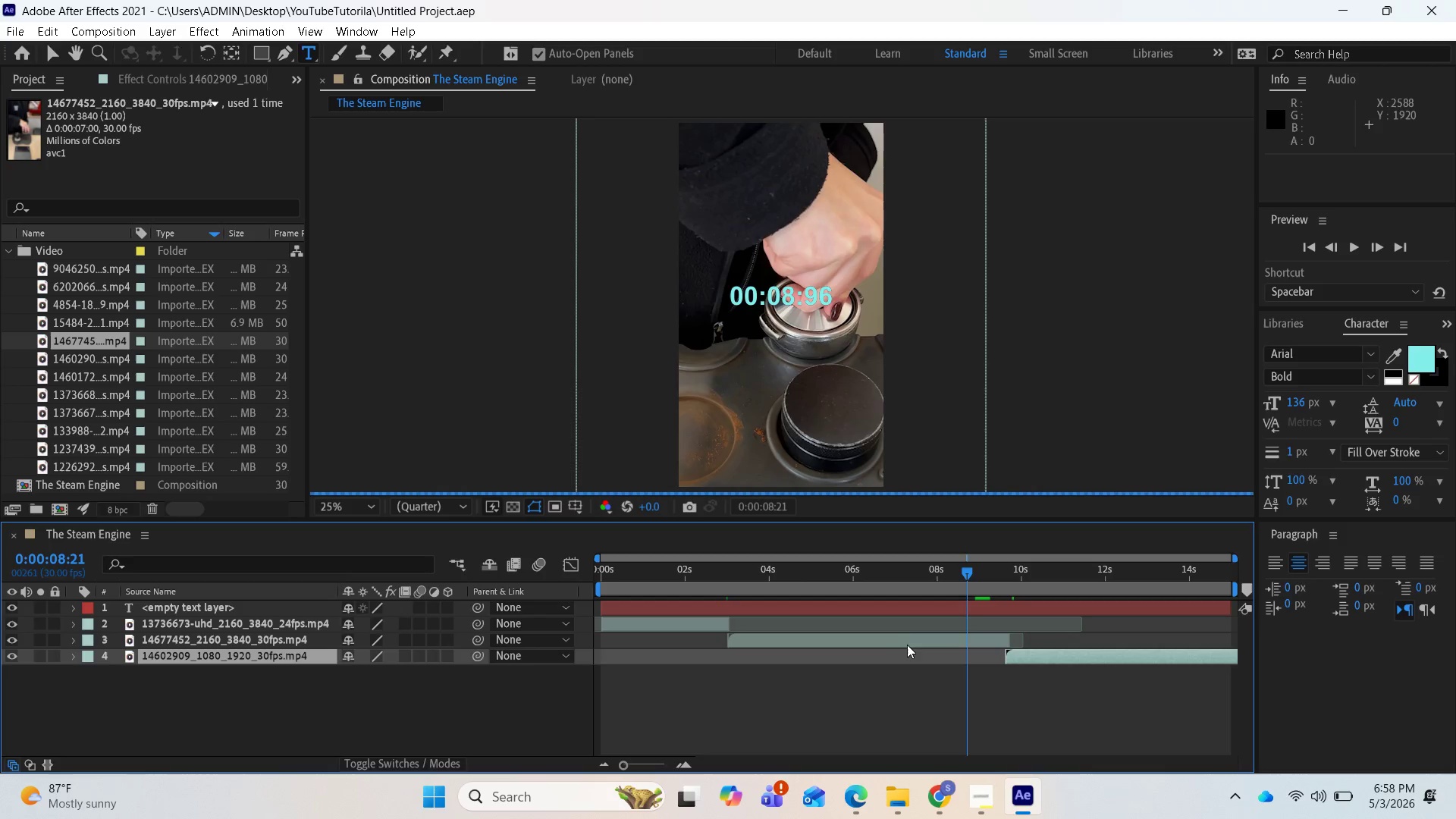 
left_click([907, 642])
 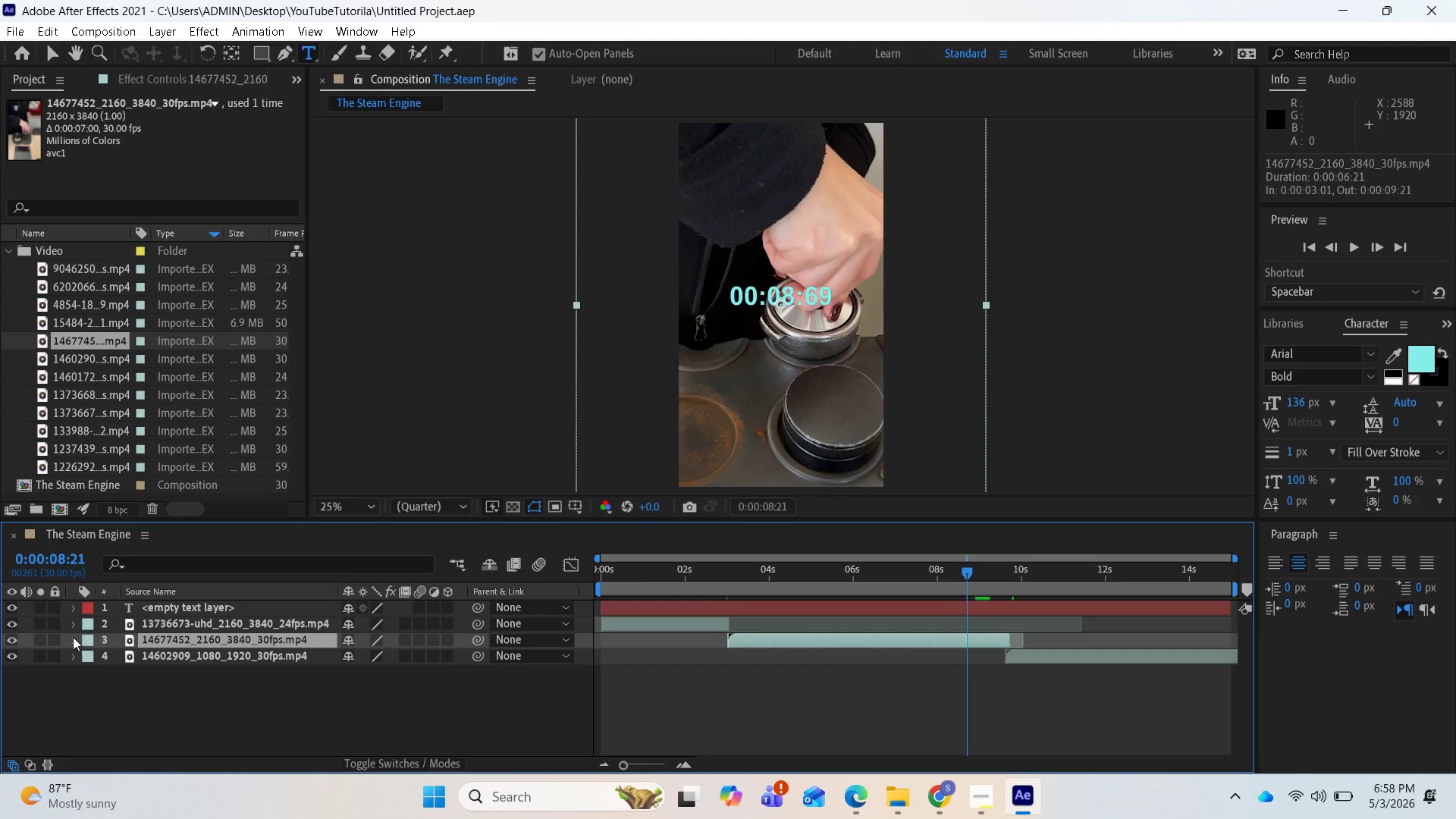 
left_click([74, 639])
 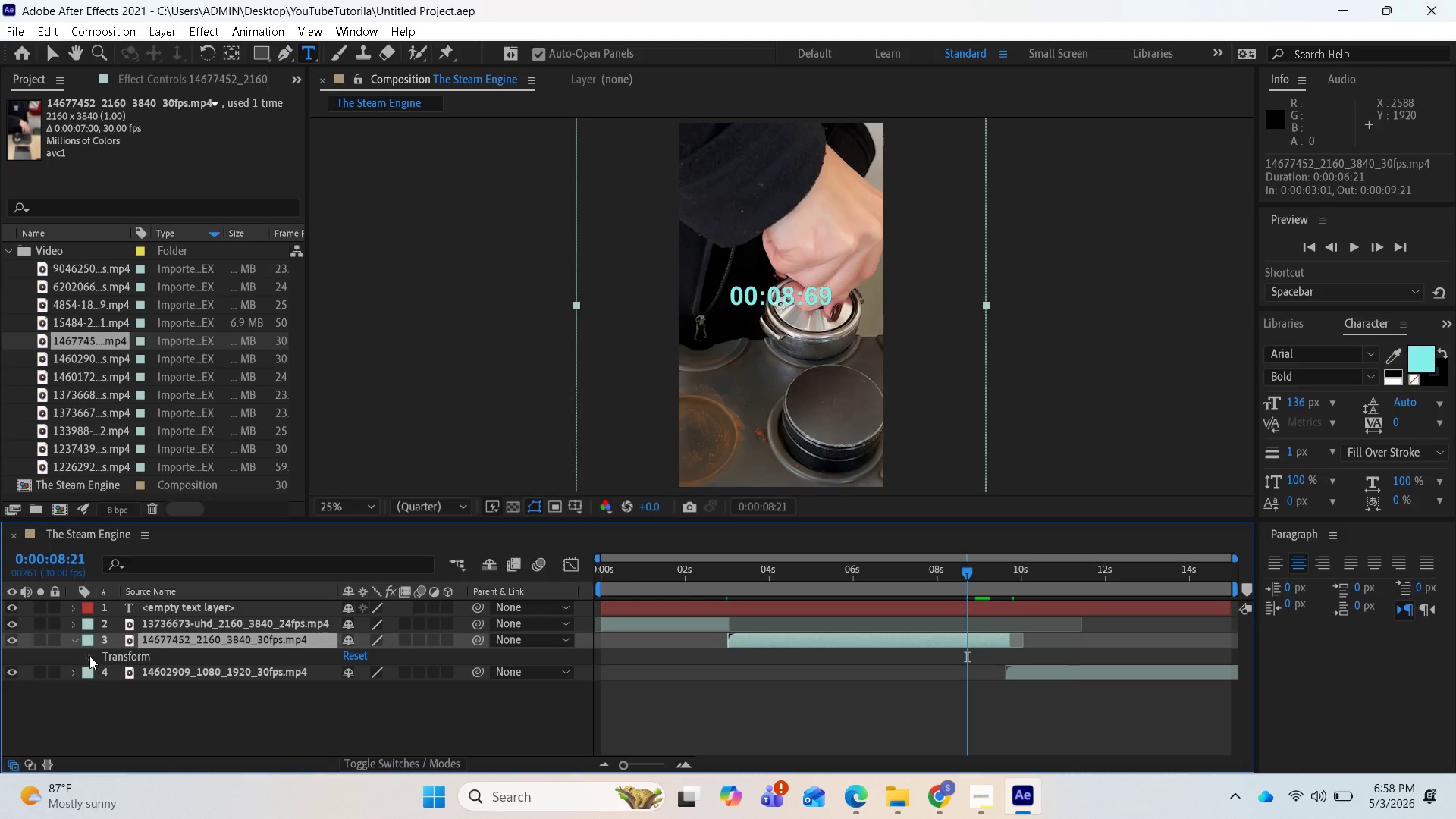 
left_click([89, 656])
 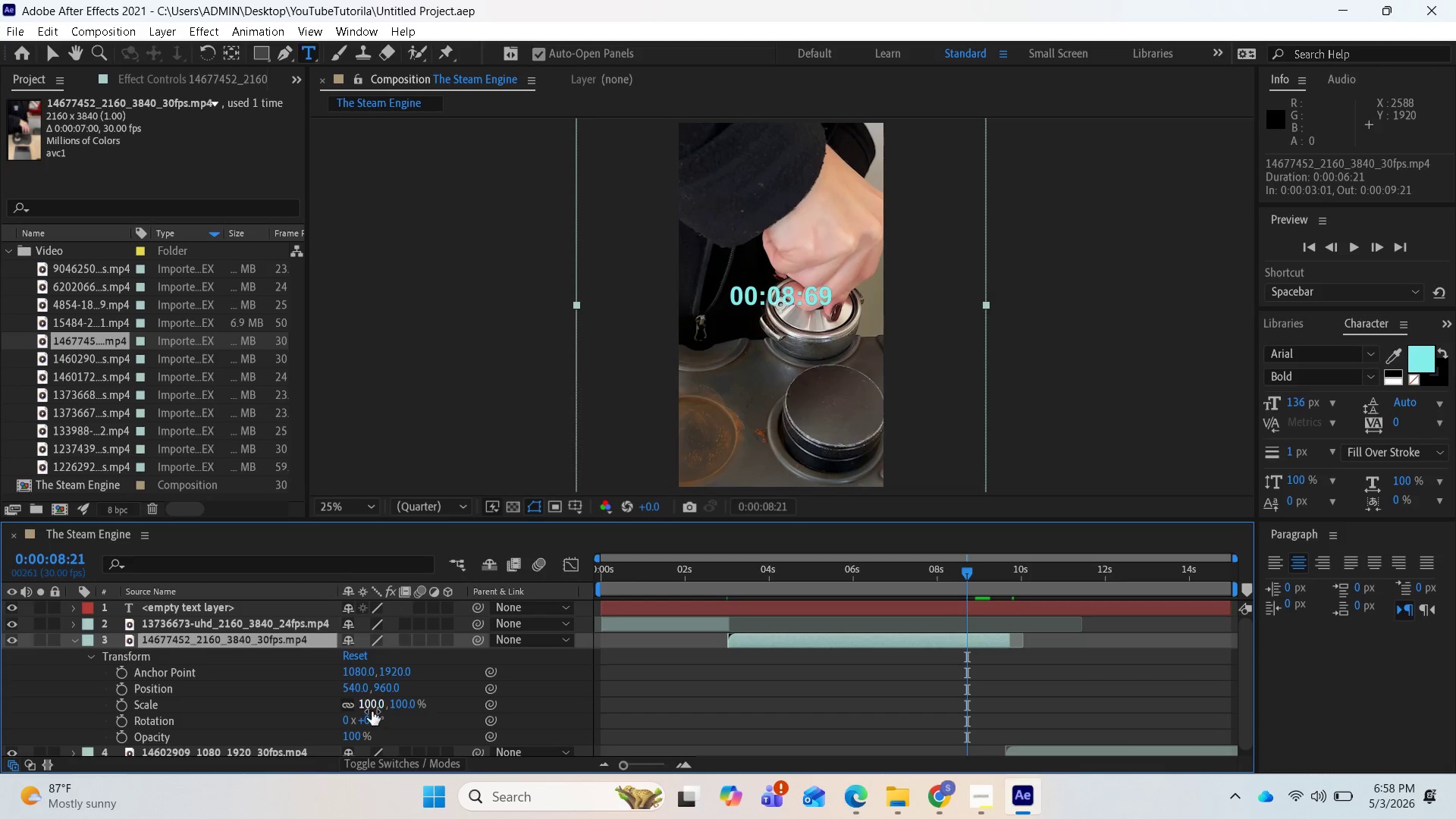 
left_click_drag(start_coordinate=[372, 709], to_coordinate=[318, 702])
 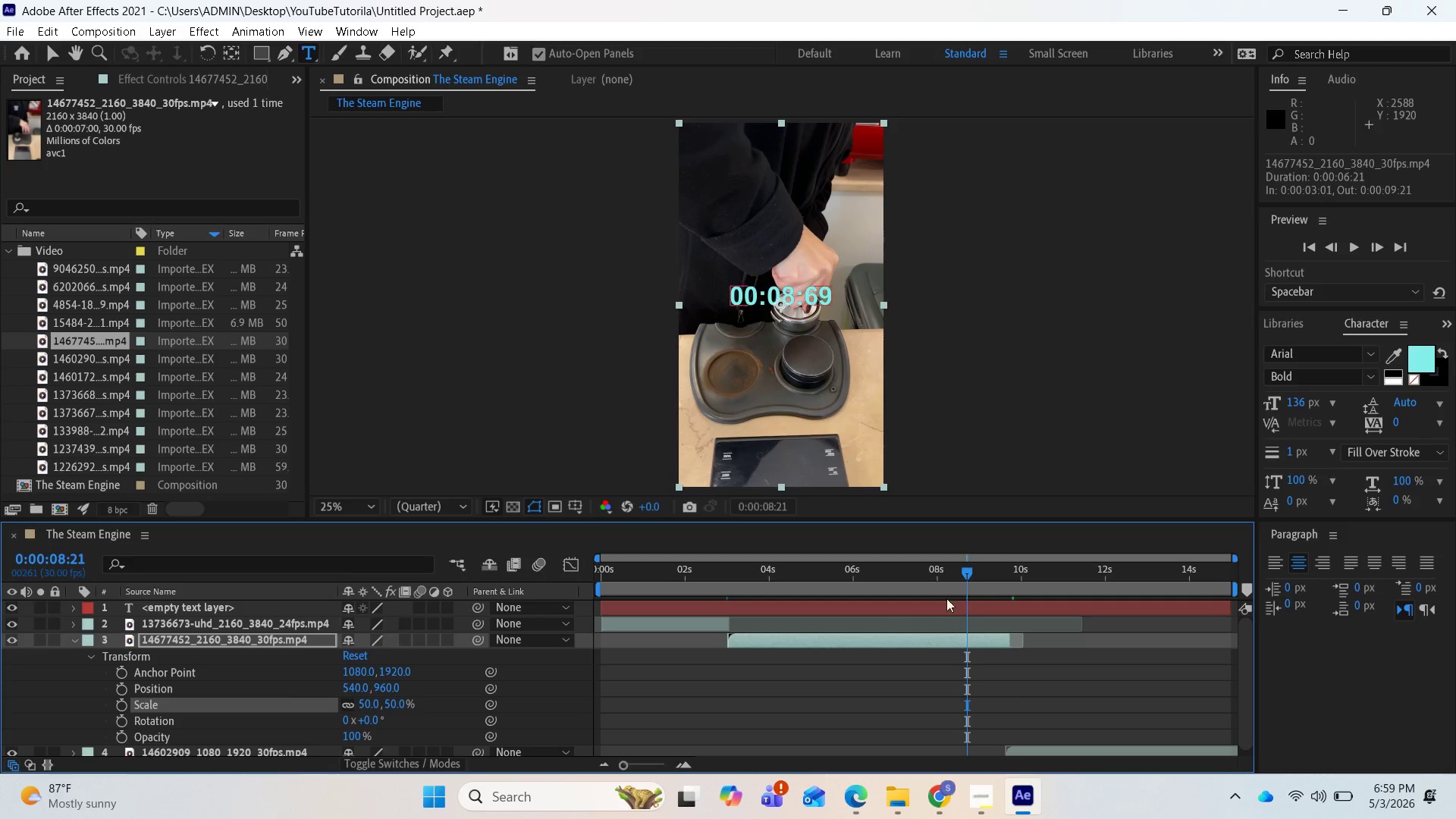 
scroll: coordinate [1009, 634], scroll_direction: down, amount: 1.0
 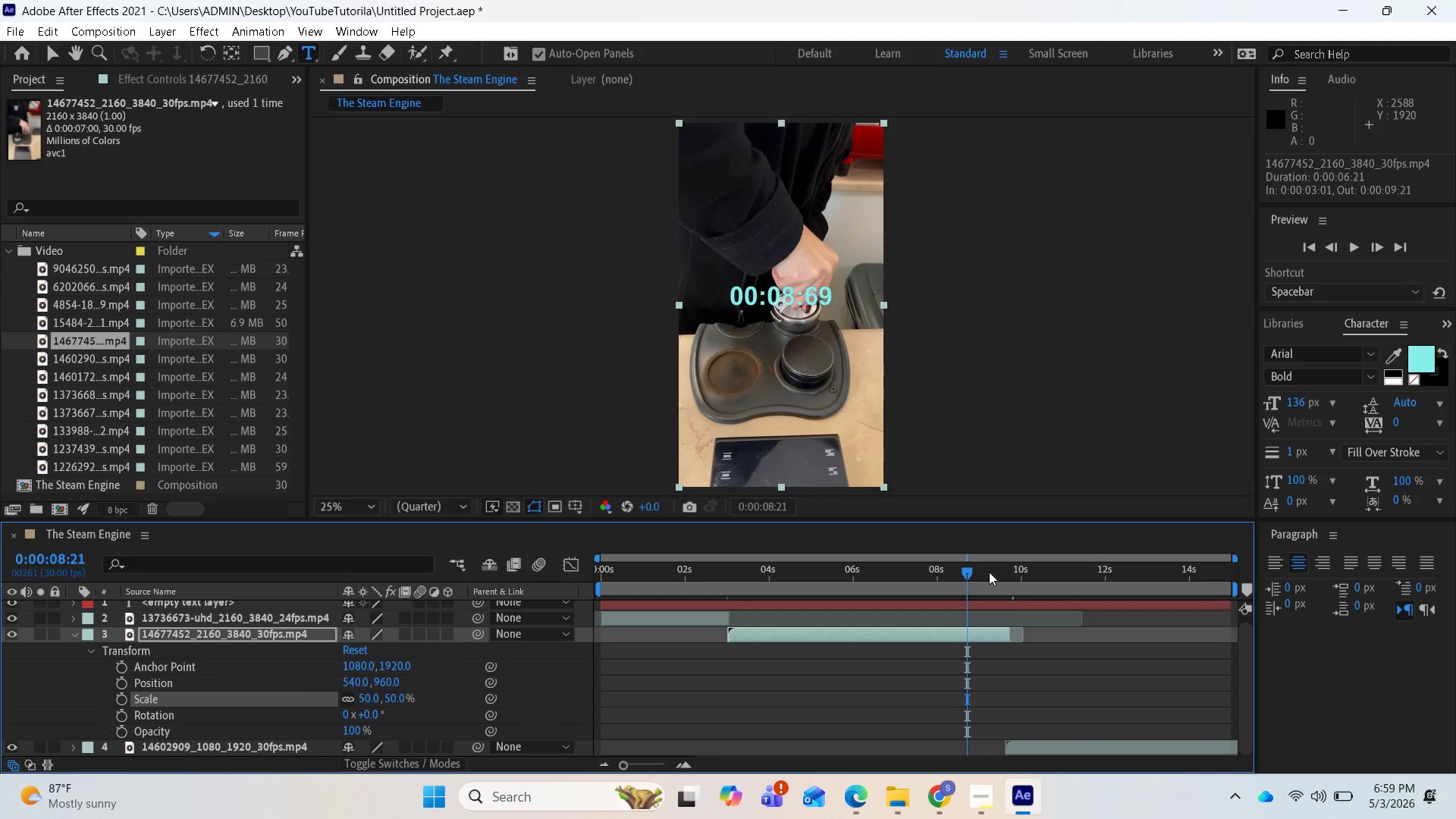 
left_click_drag(start_coordinate=[968, 573], to_coordinate=[1031, 573])
 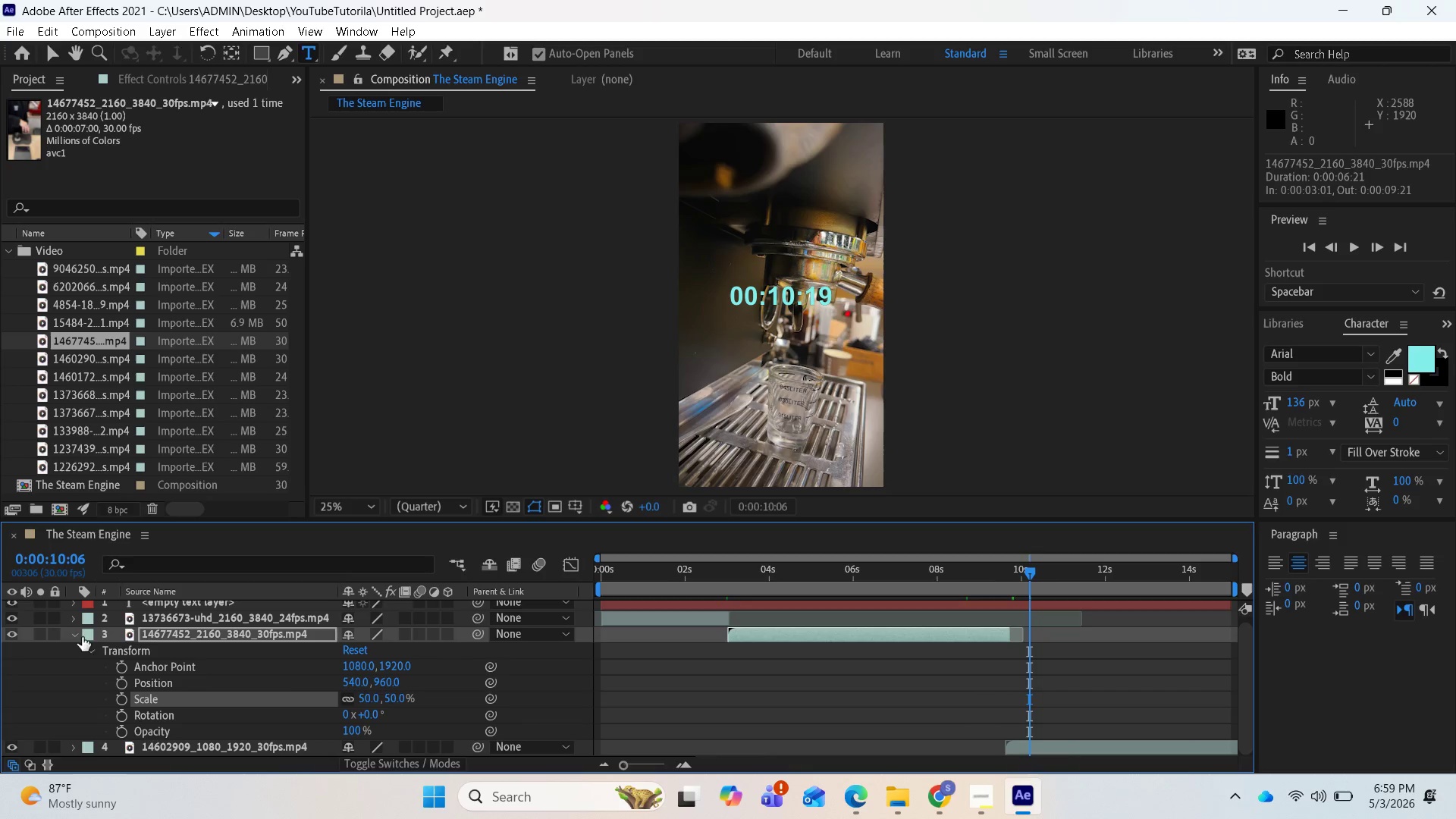 
left_click([76, 634])
 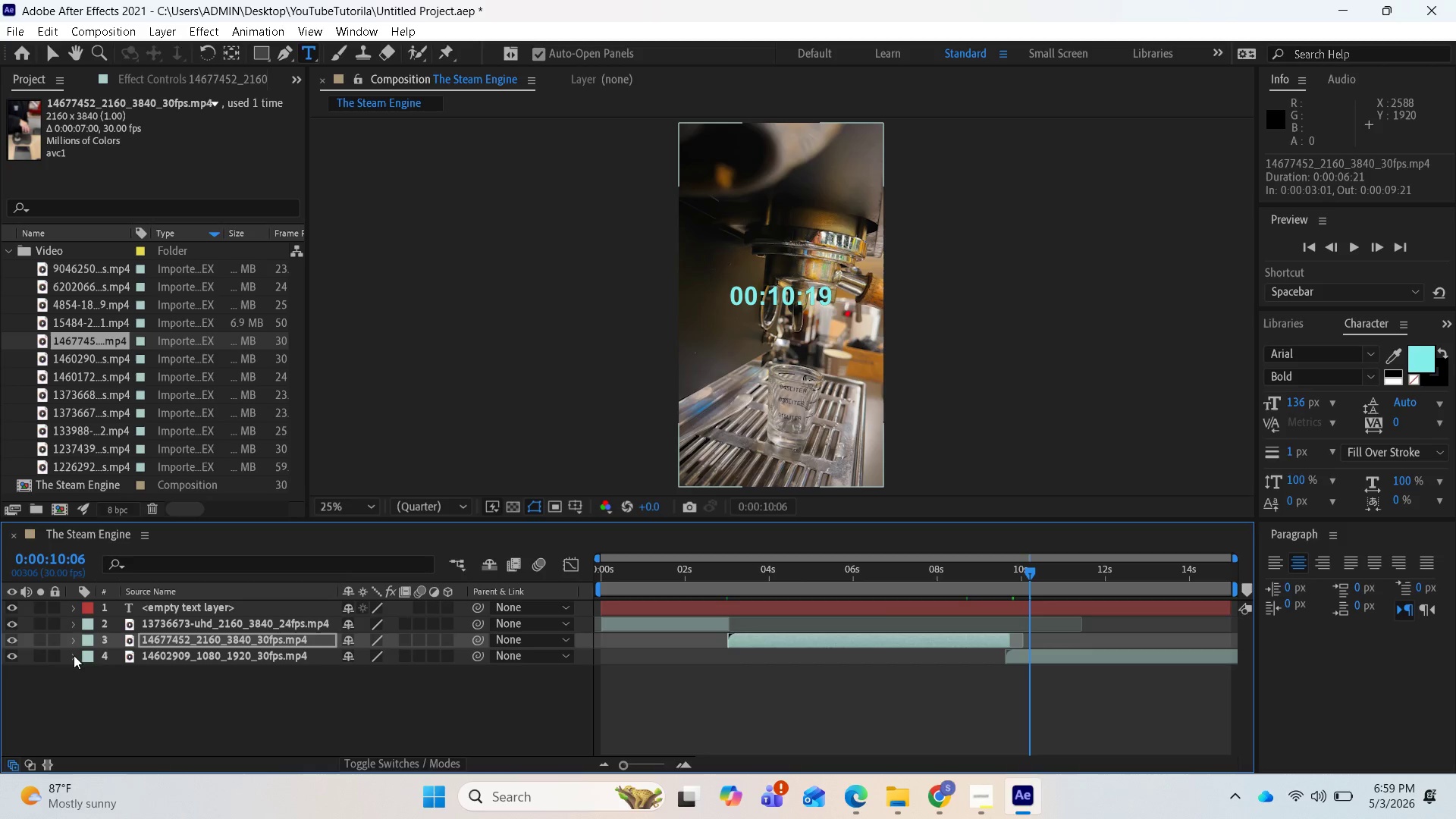 
left_click([71, 655])
 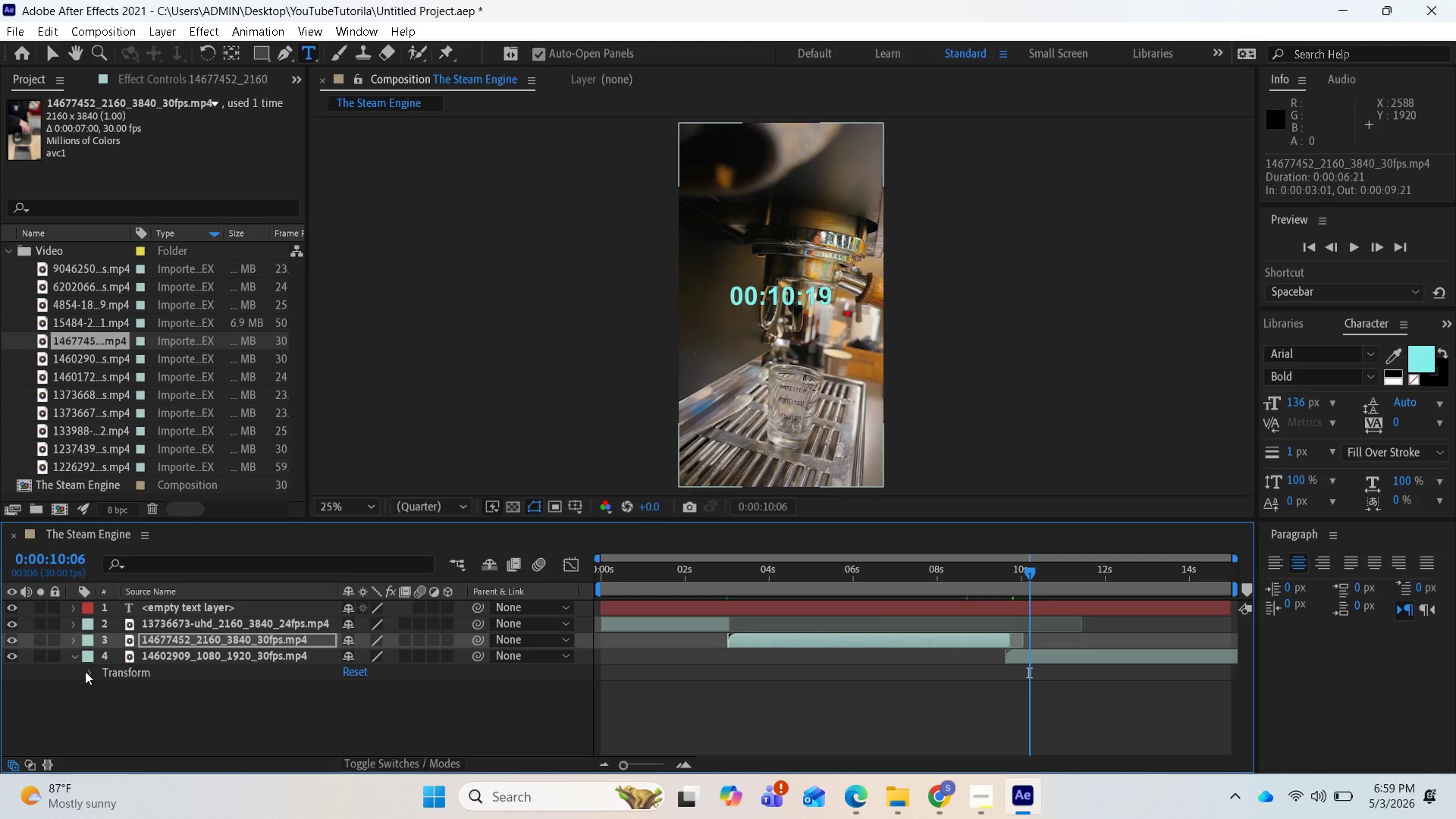 
left_click([85, 671])
 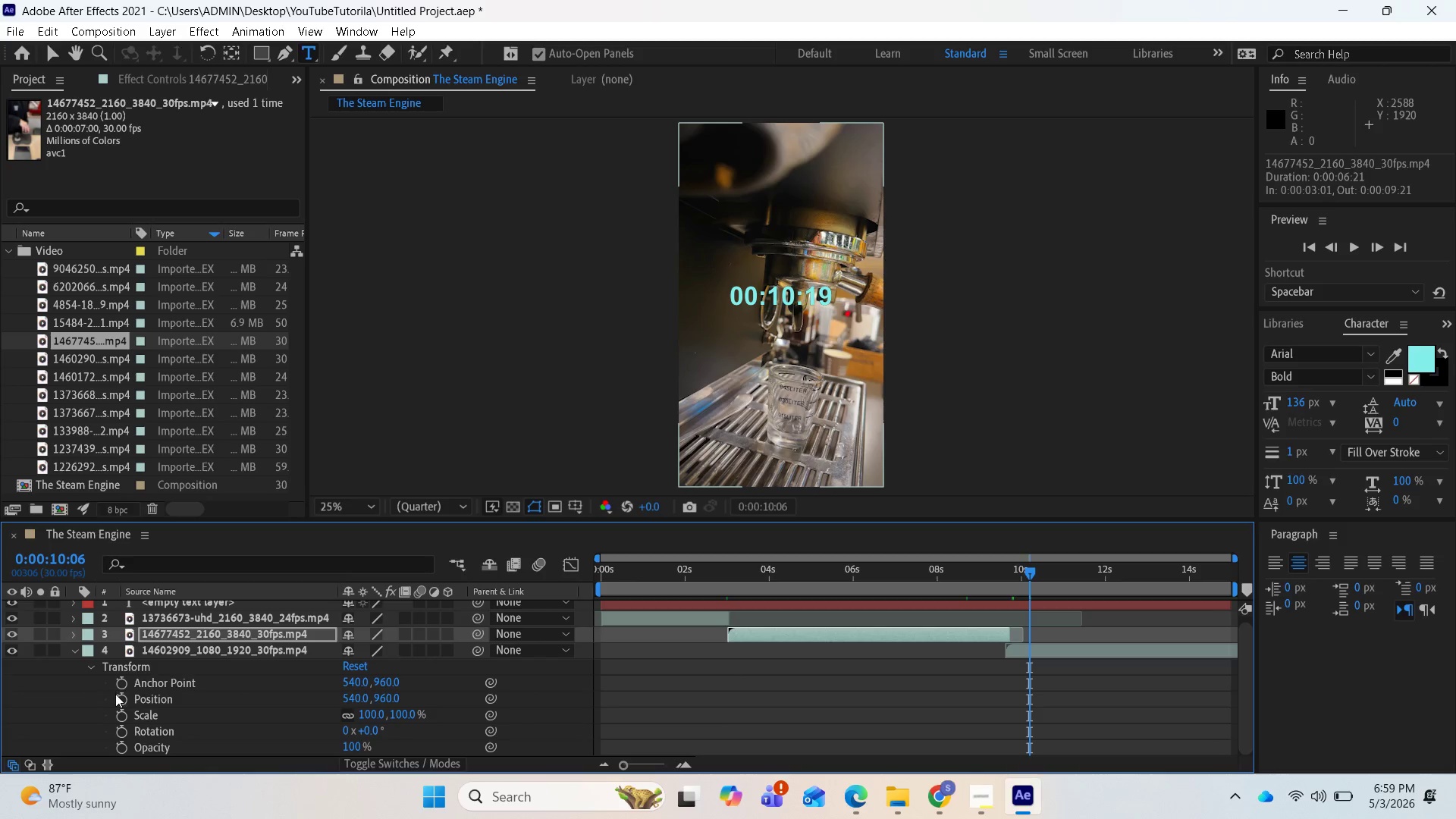 
scroll: coordinate [145, 714], scroll_direction: down, amount: 2.0
 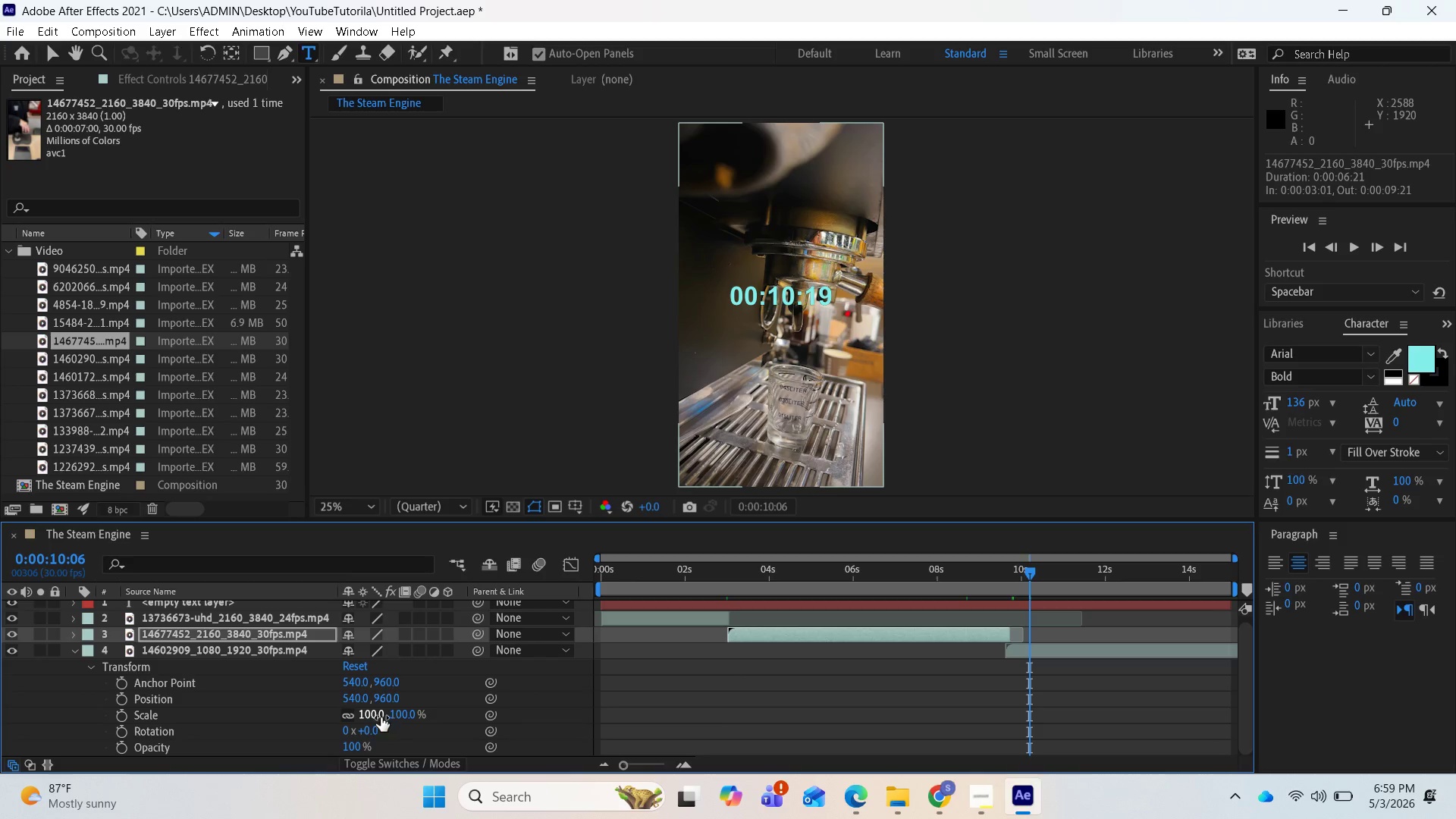 
left_click_drag(start_coordinate=[371, 715], to_coordinate=[367, 714])
 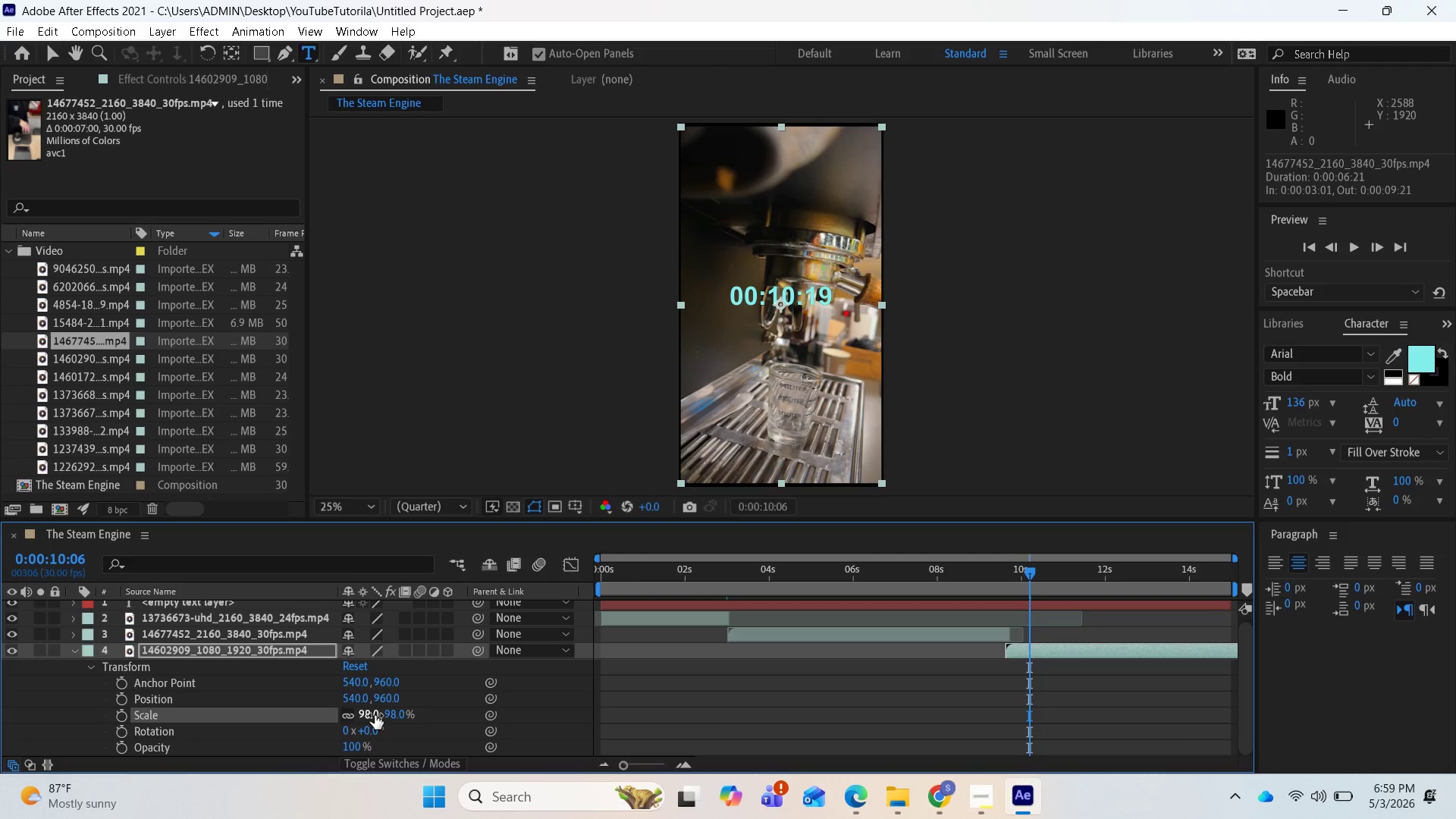 
left_click([375, 715])
 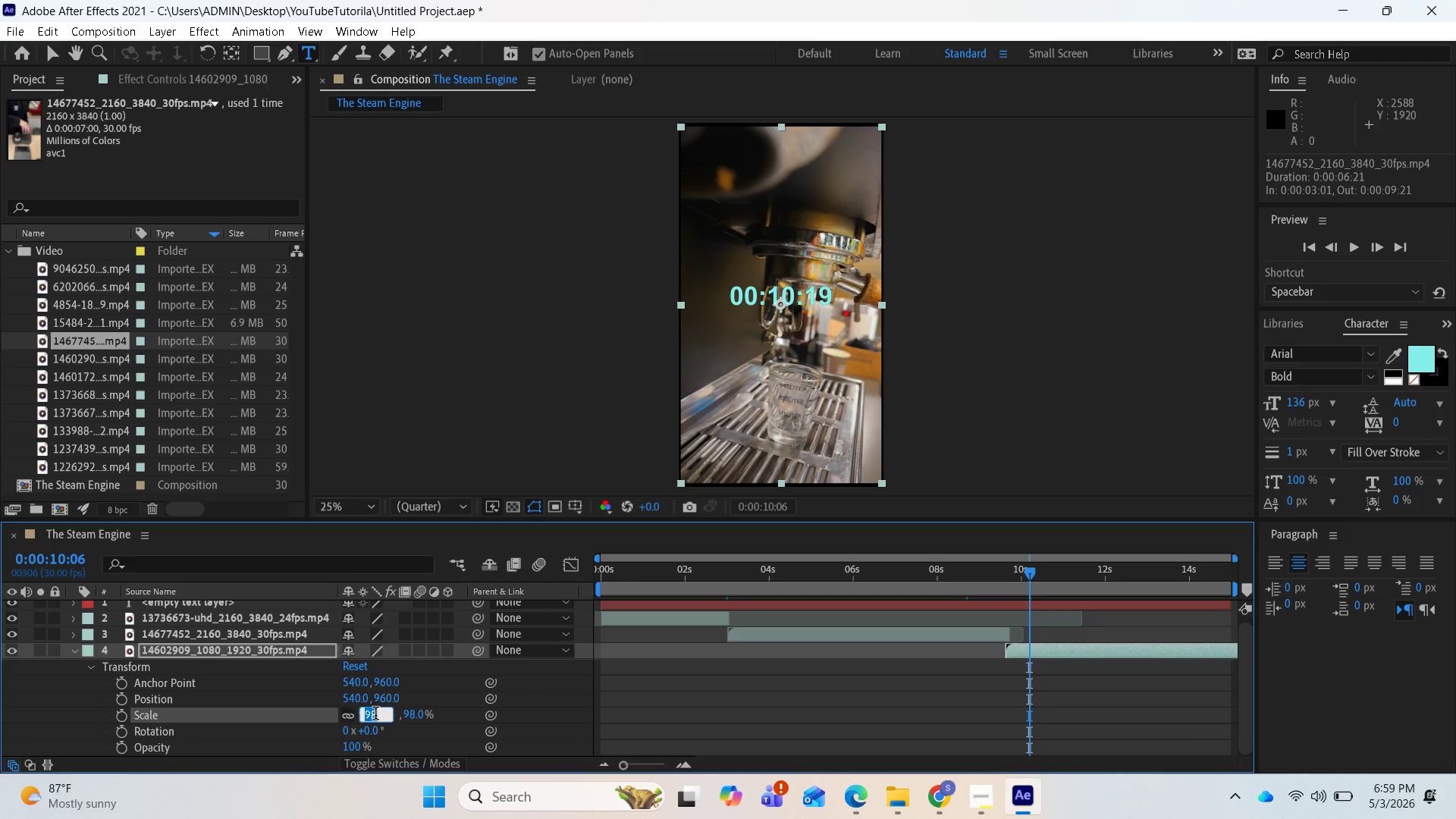 
key(Control+Z)
 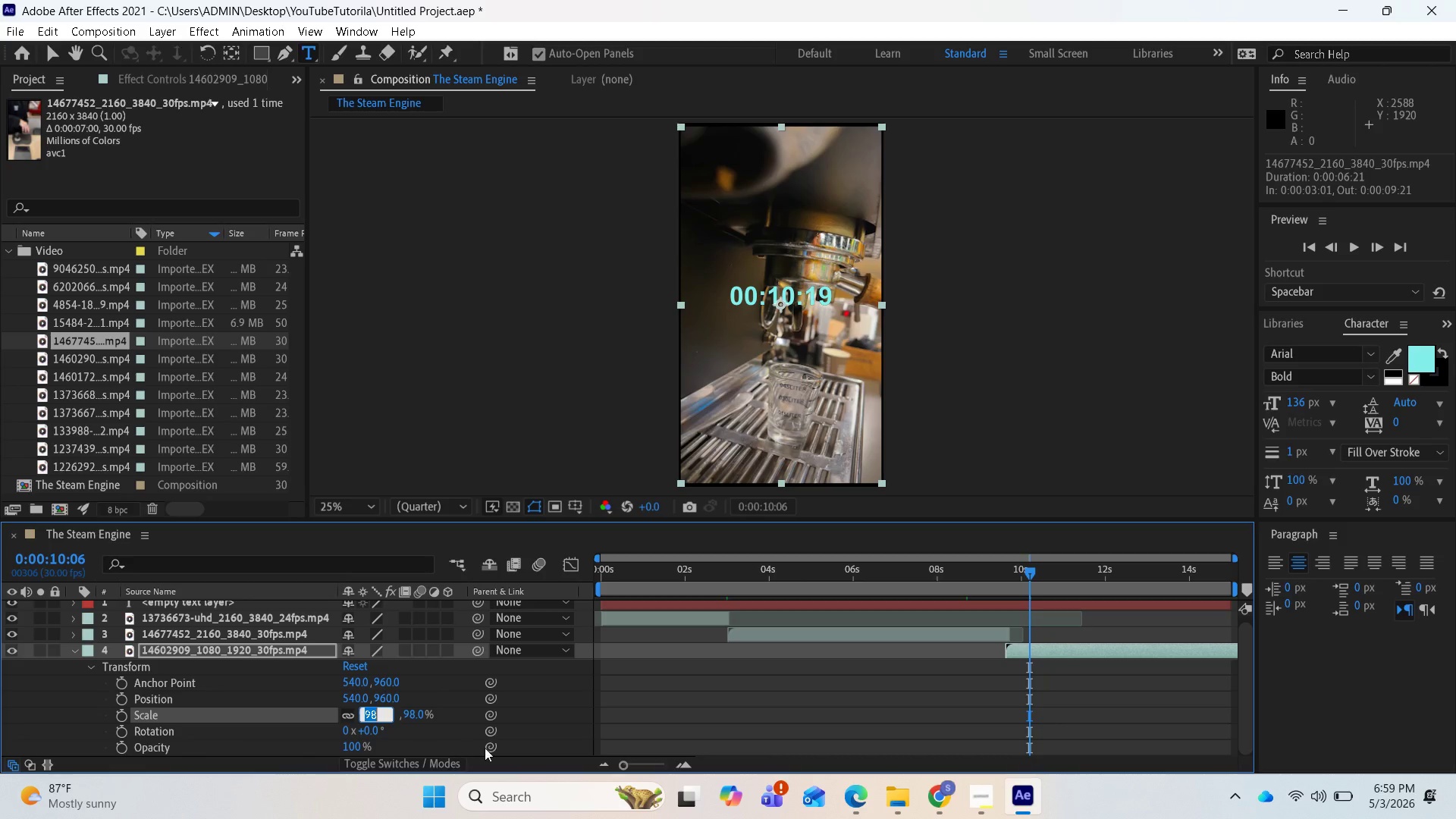 
left_click([490, 748])
 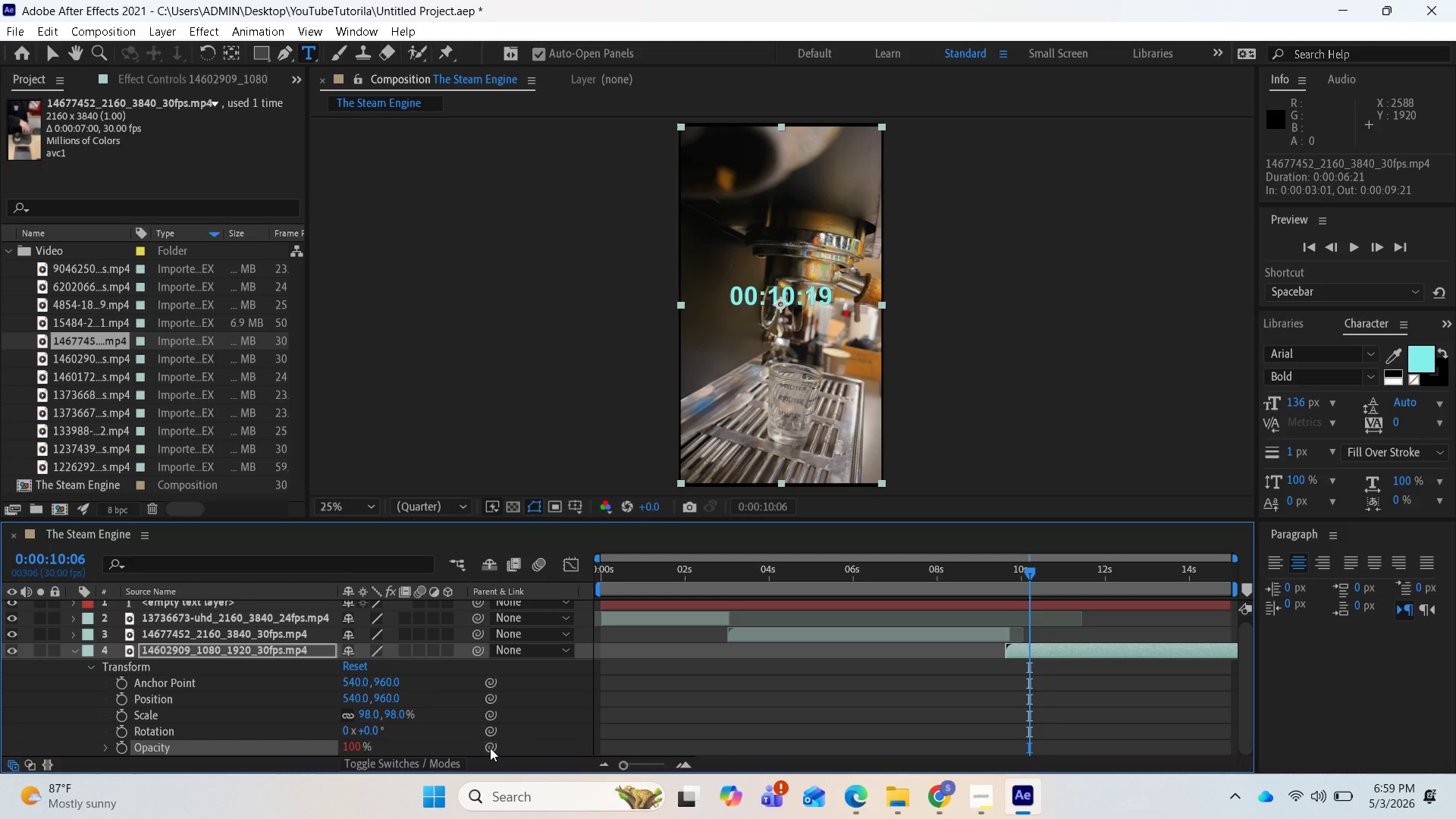 
key(Control+Z)
 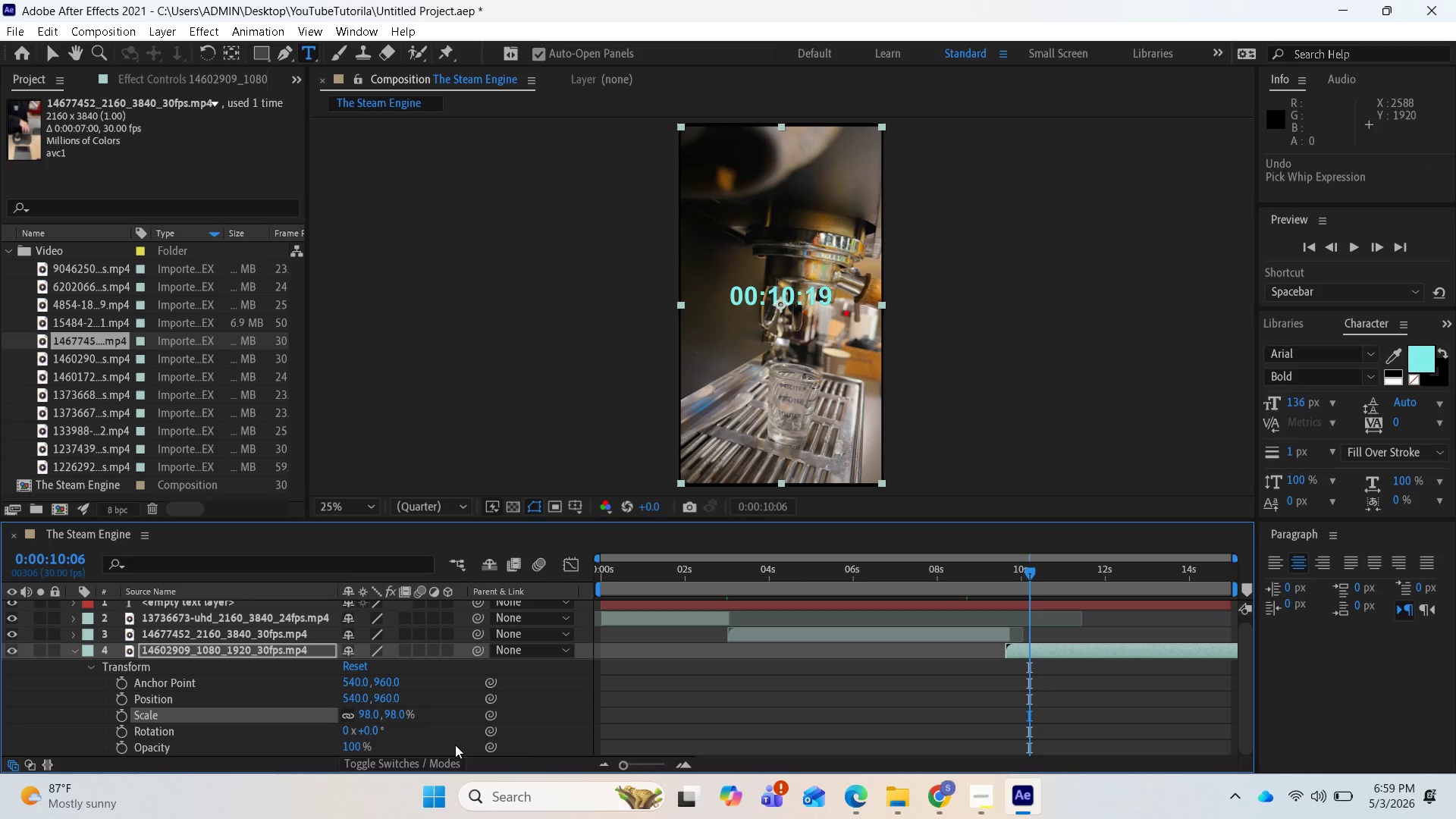 
key(Control+Z)
 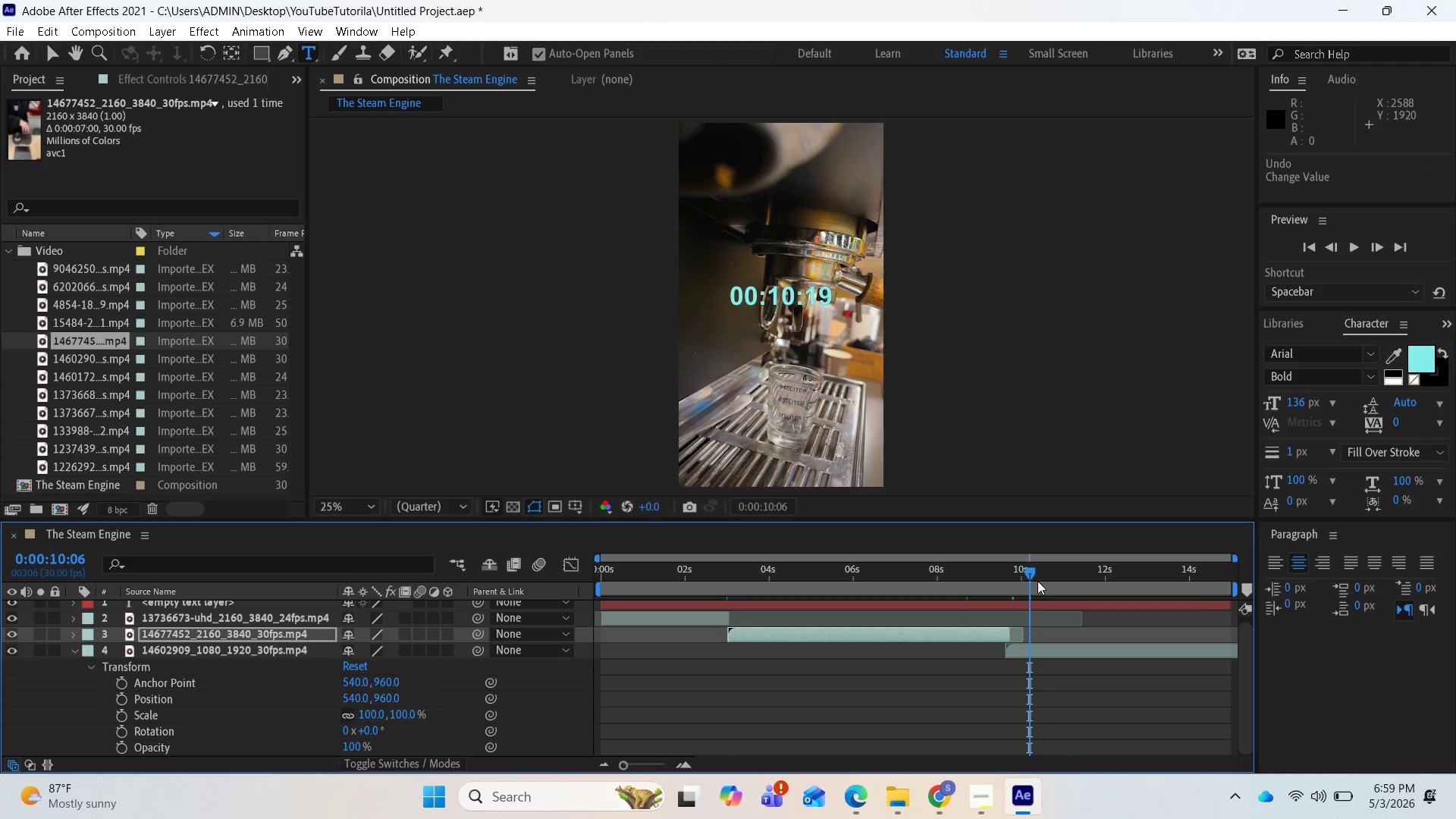 
left_click_drag(start_coordinate=[1031, 573], to_coordinate=[596, 546])
 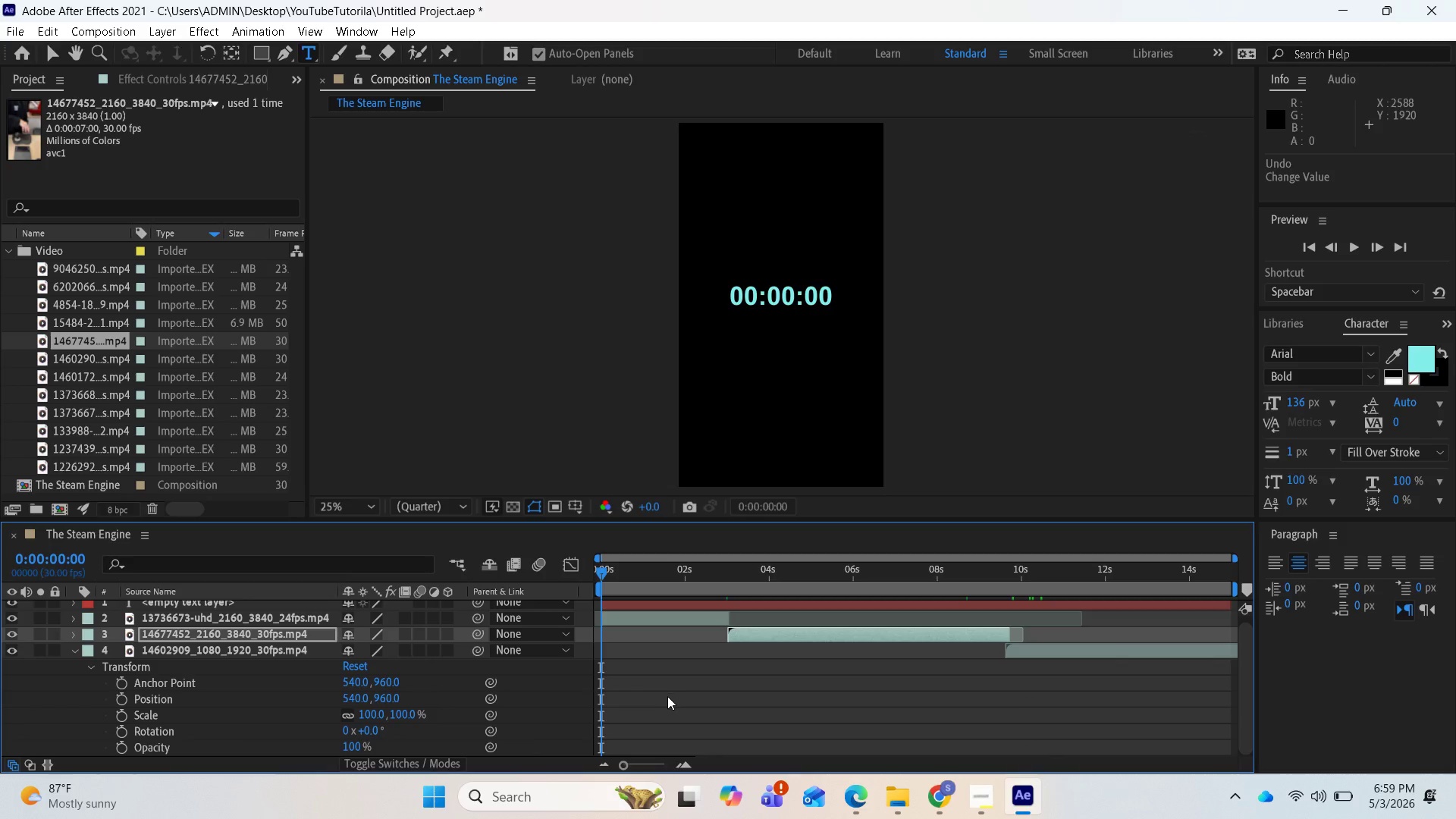 
scroll: coordinate [629, 689], scroll_direction: up, amount: 7.0
 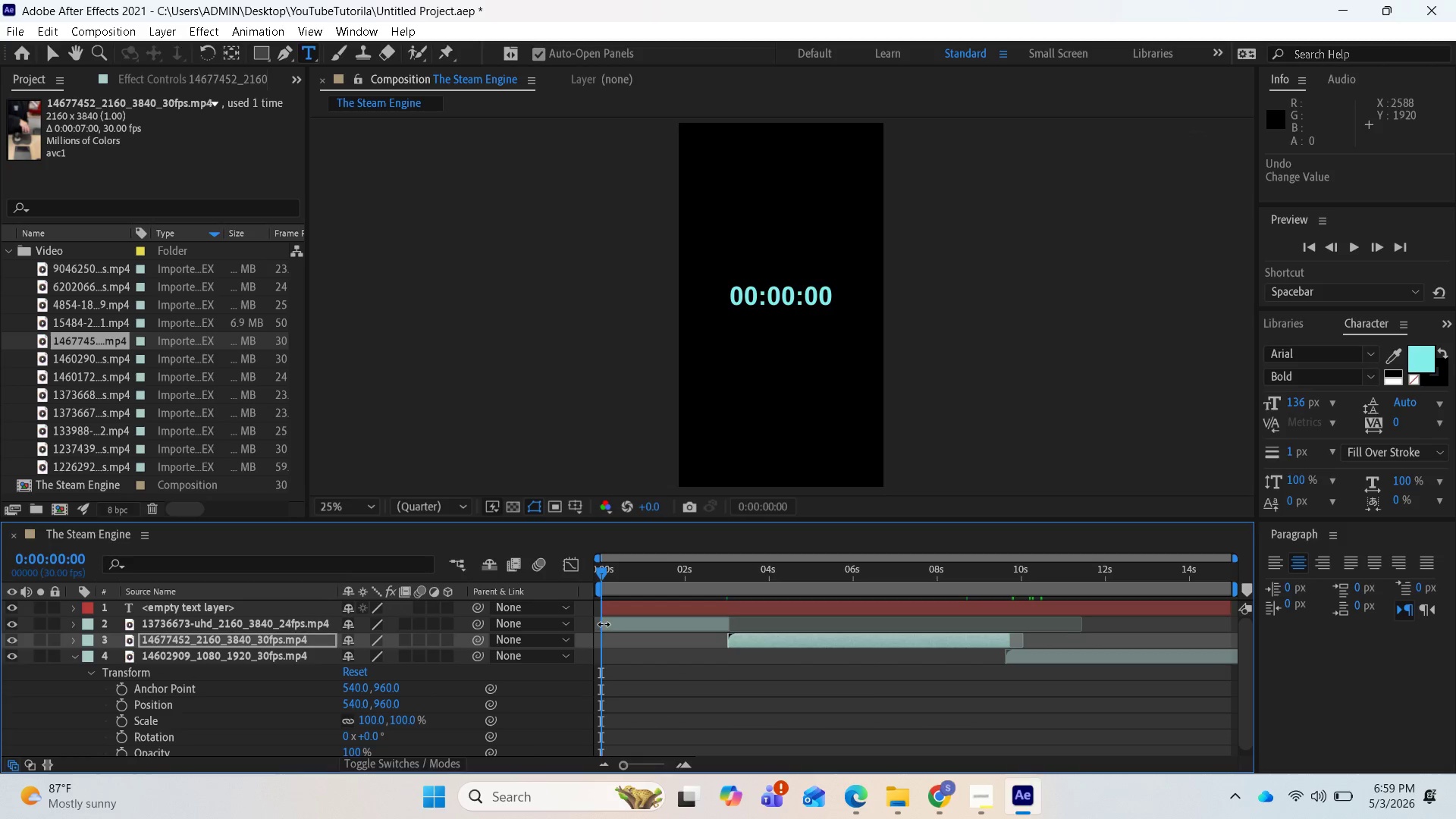 
left_click_drag(start_coordinate=[602, 624], to_coordinate=[592, 628])
 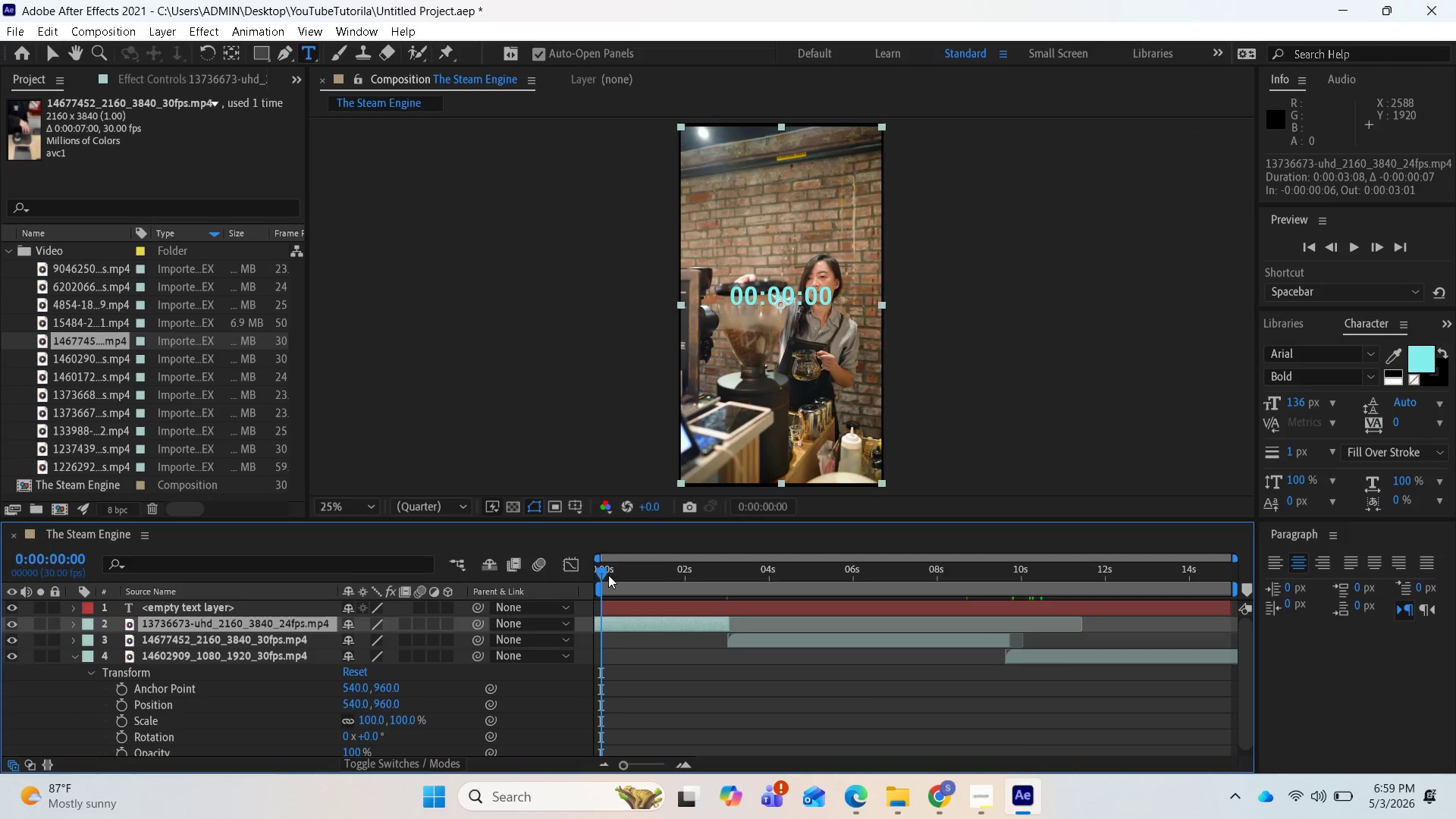 
left_click_drag(start_coordinate=[607, 575], to_coordinate=[602, 569])
 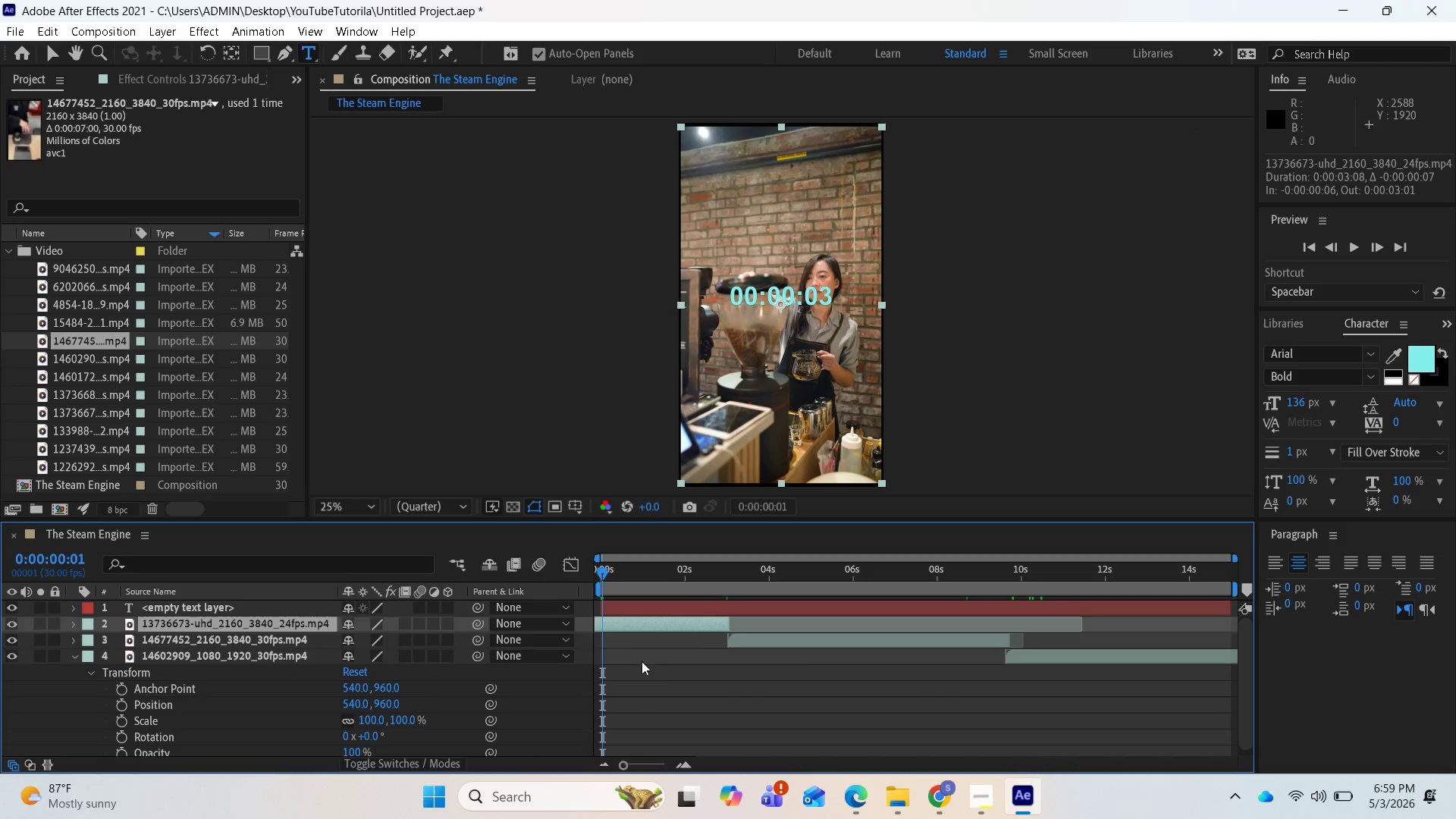 
key(Space)
 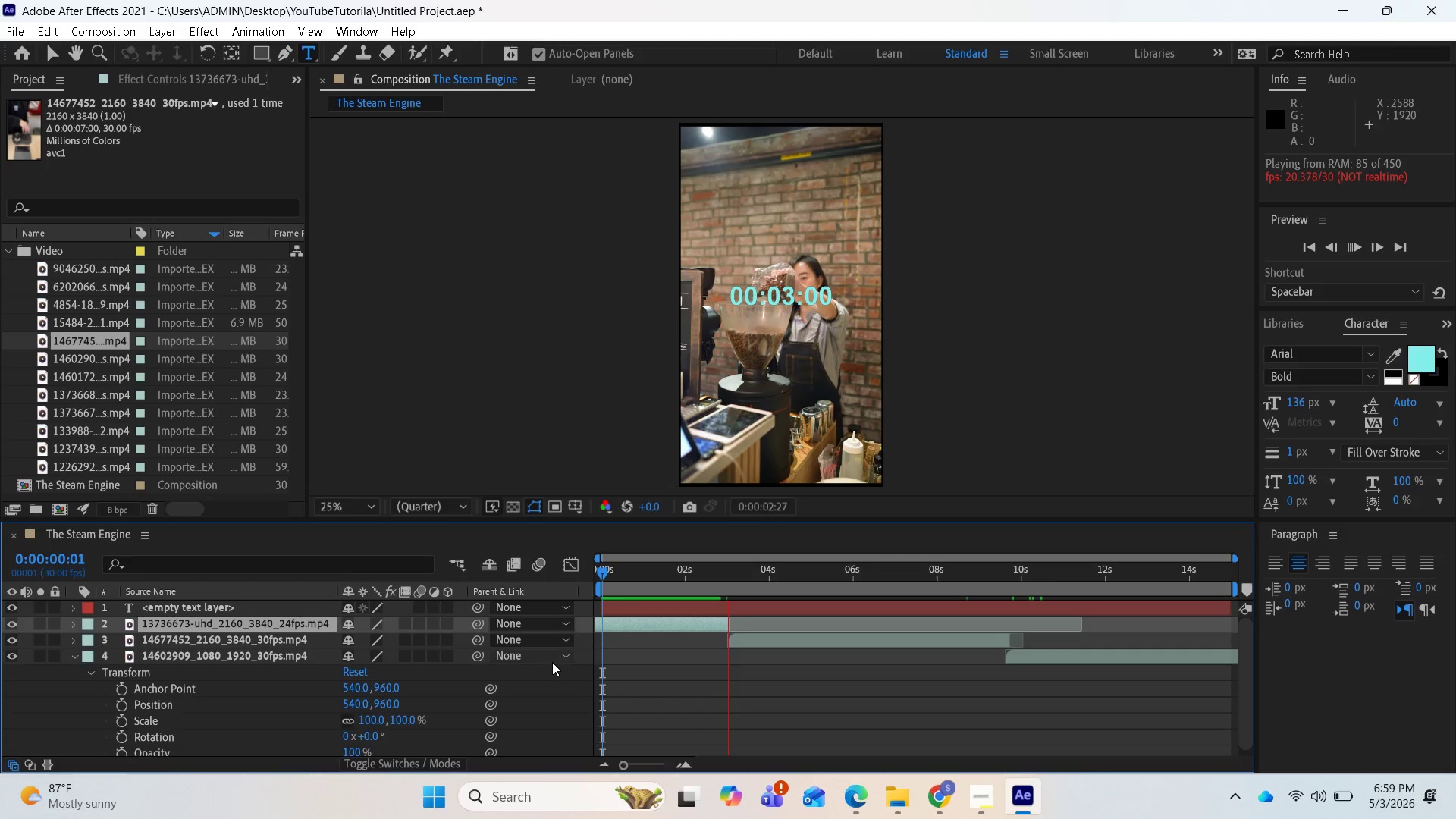 
wait(6.09)
 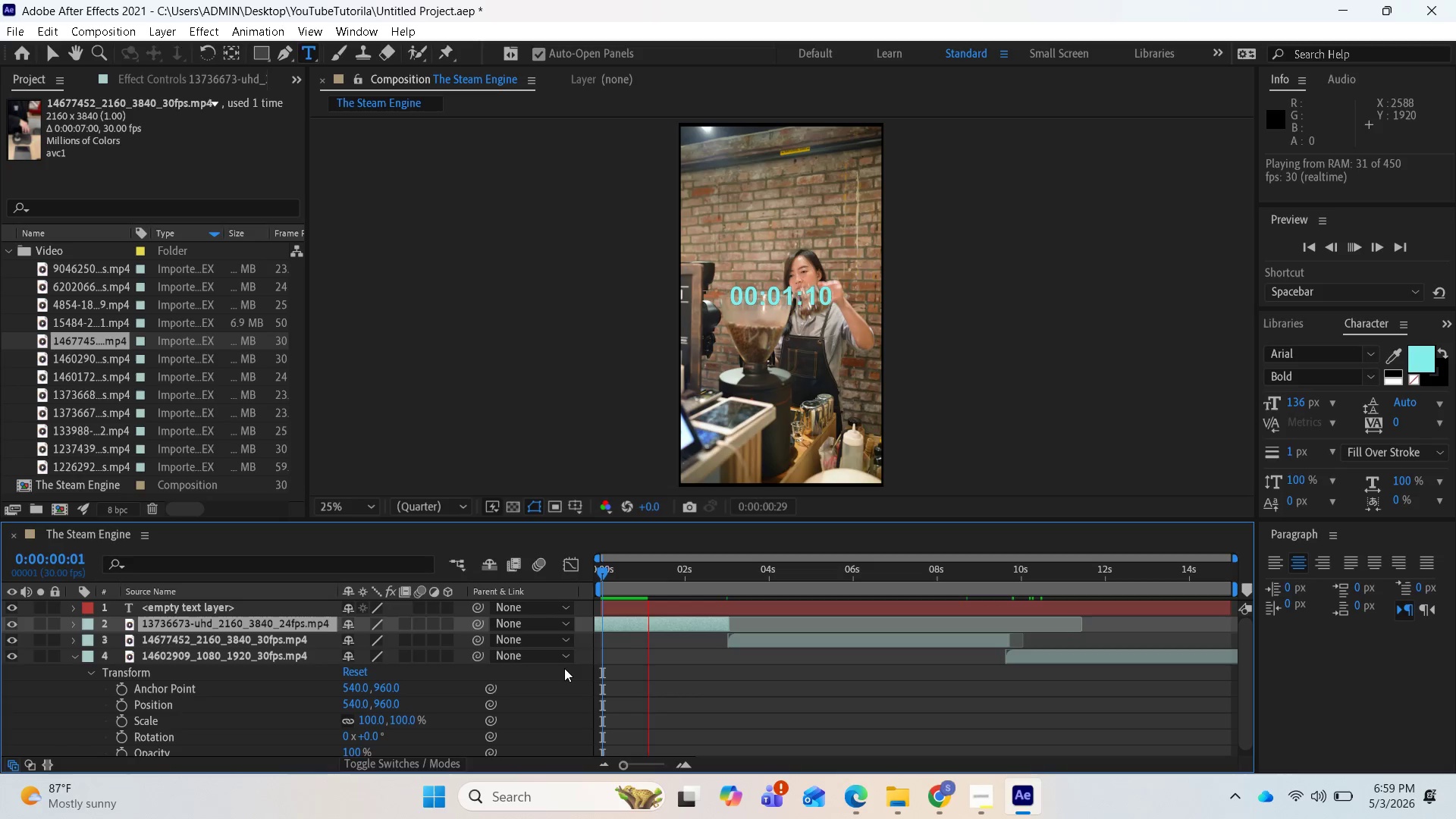 
key(Space)
 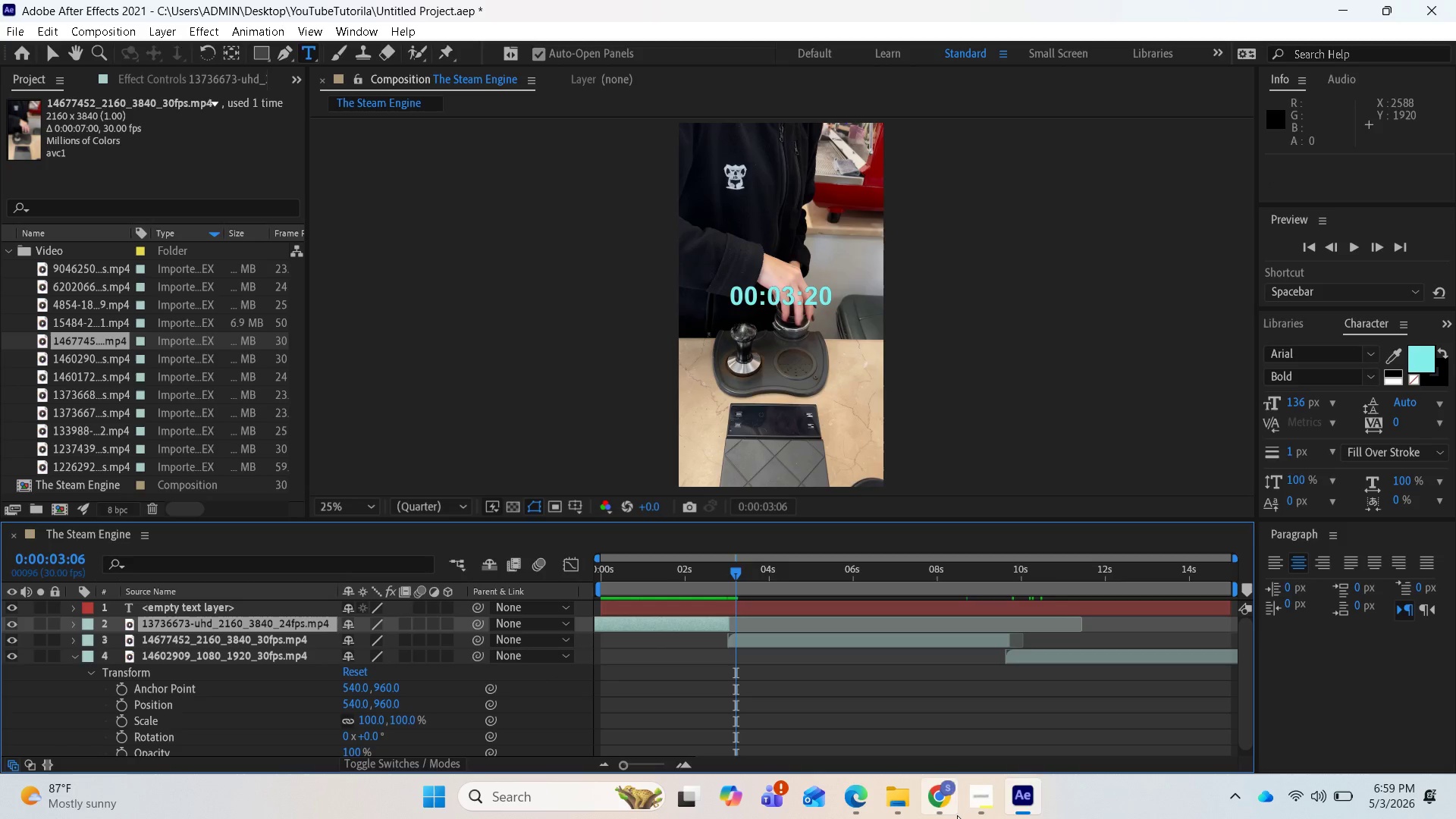 
left_click([976, 806])